 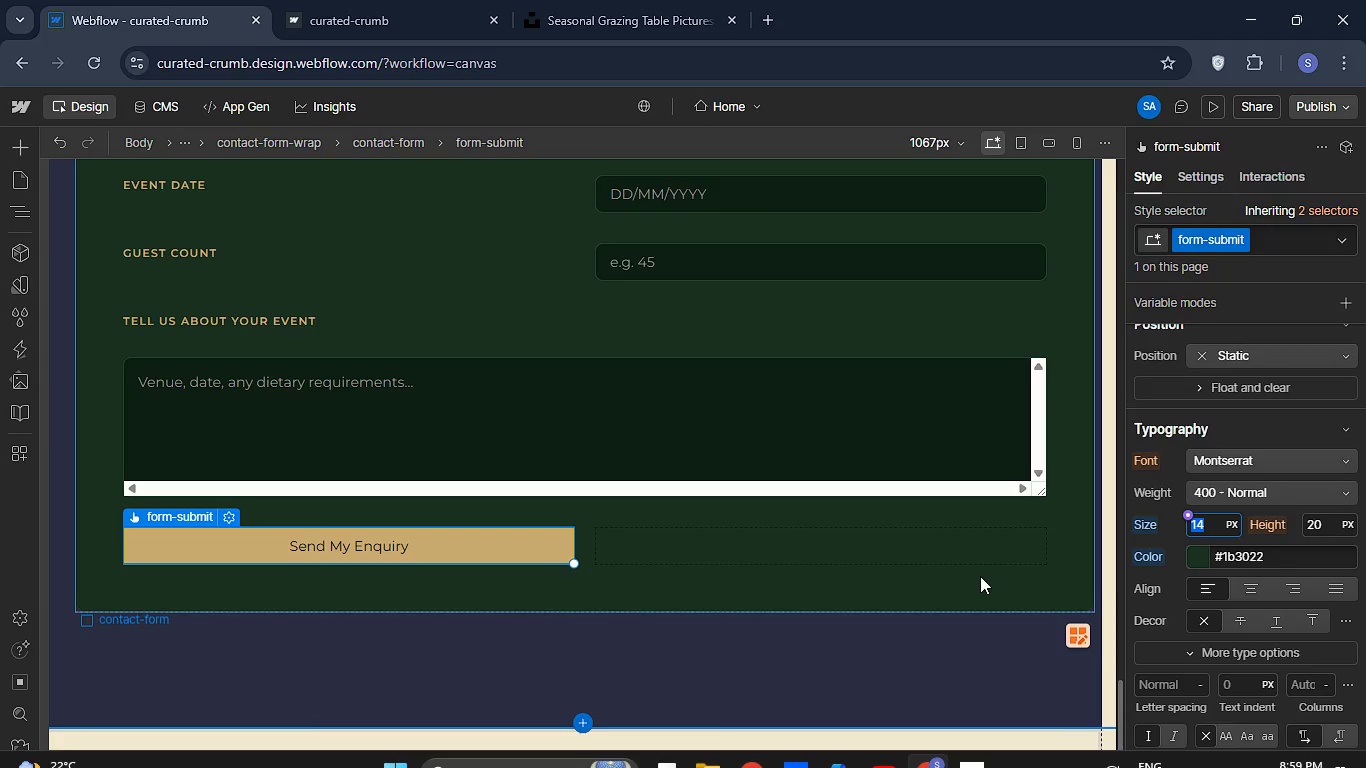 
left_click([1340, 12])
 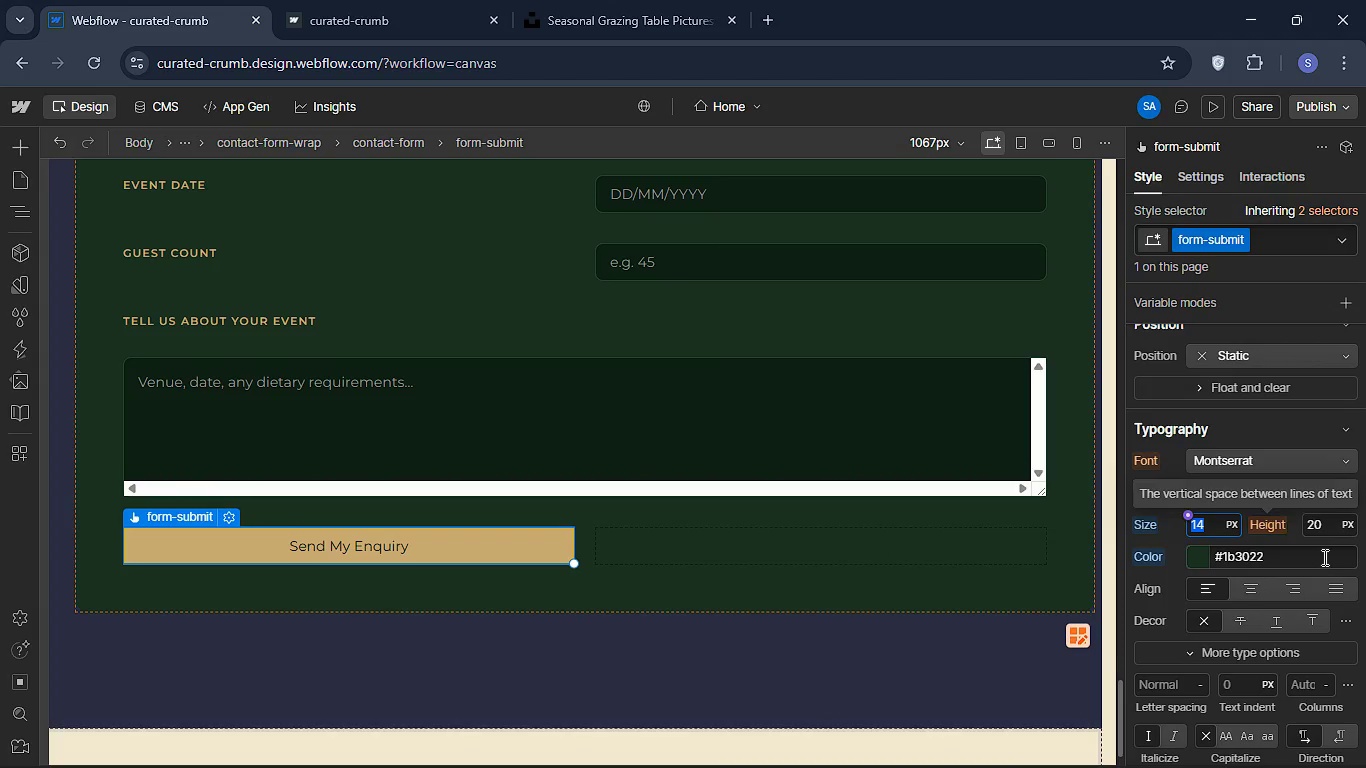 
wait(7.83)
 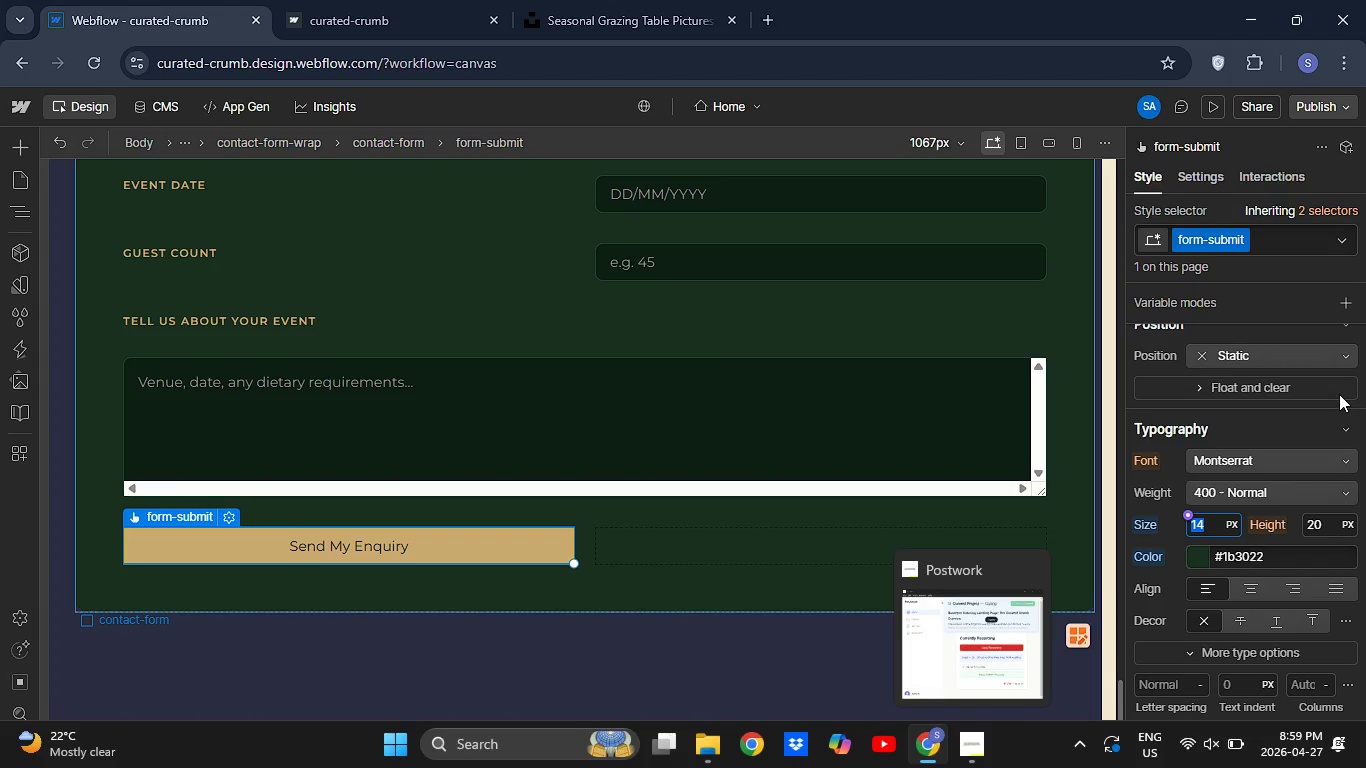 
left_click([1286, 494])
 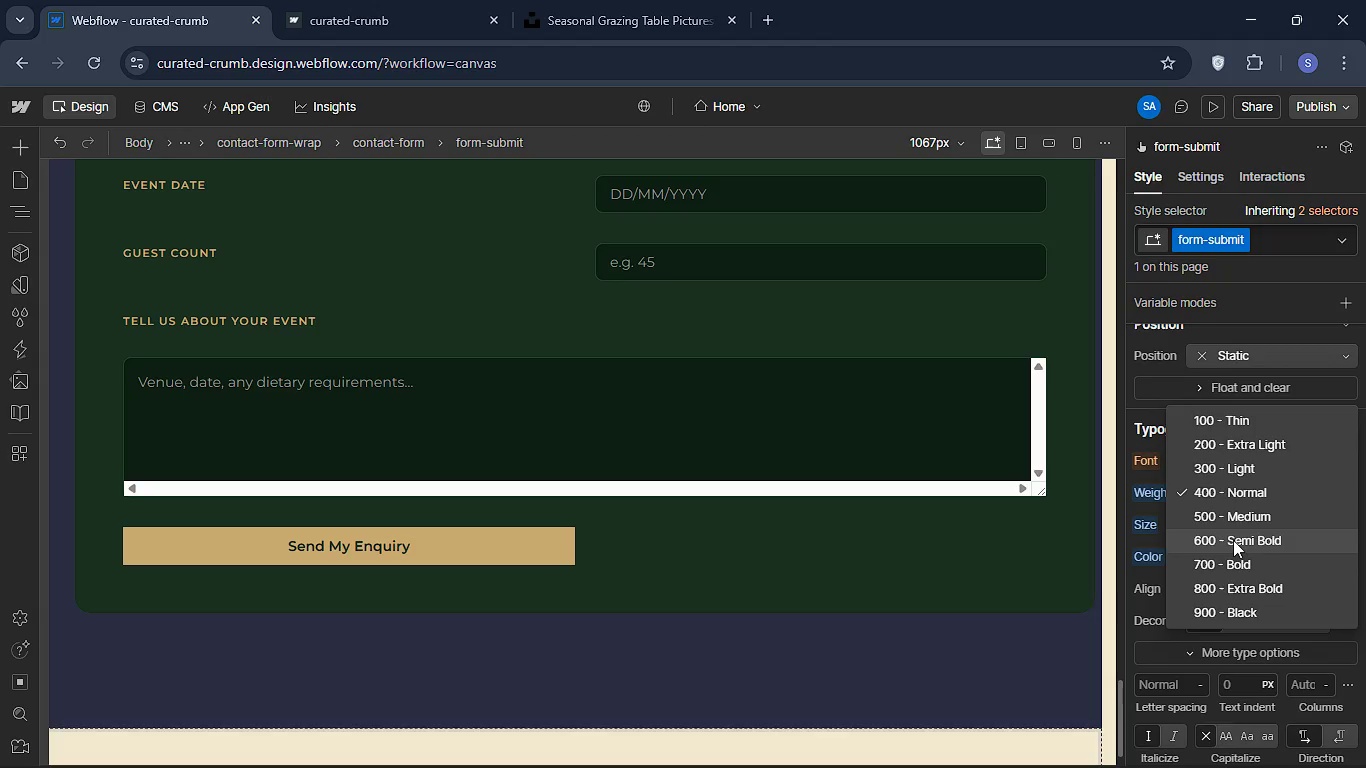 
left_click([1233, 540])
 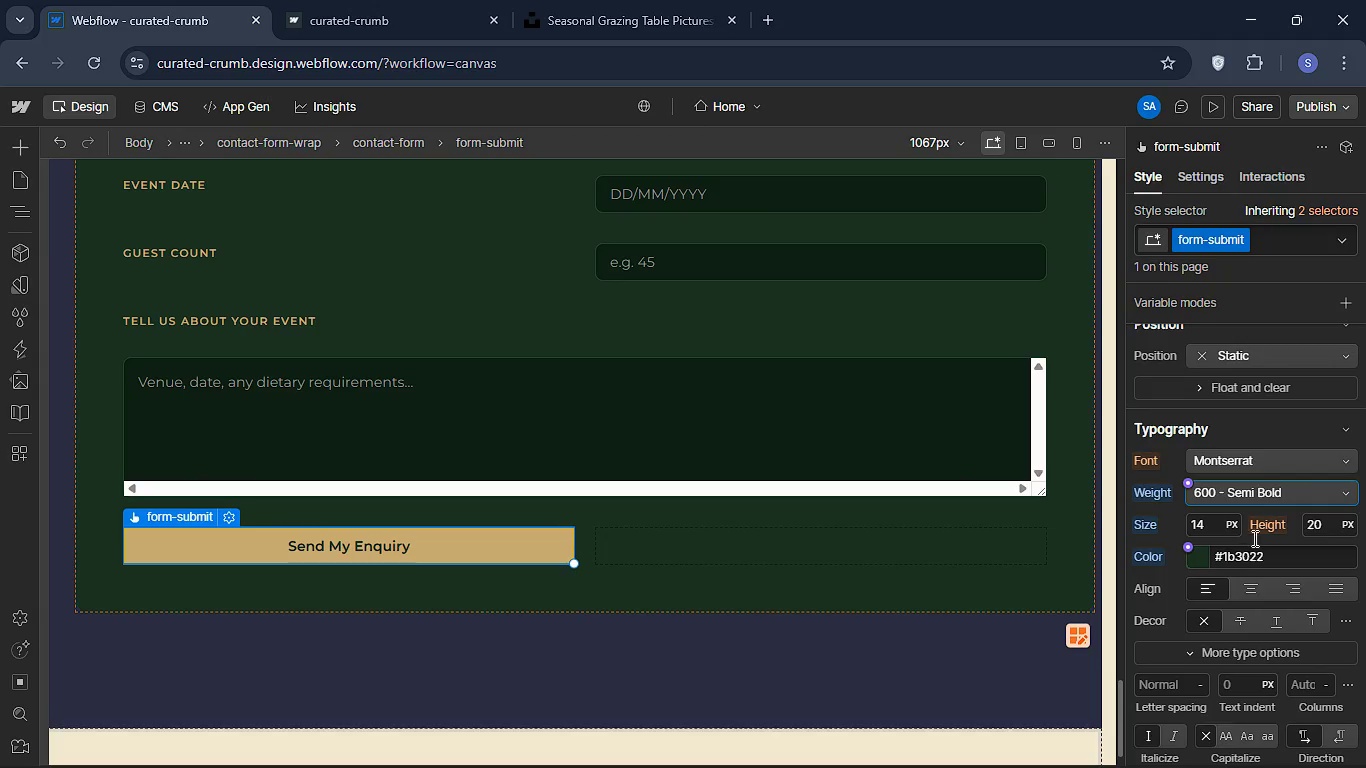 
scroll: coordinate [1294, 514], scroll_direction: up, amount: 14.0
 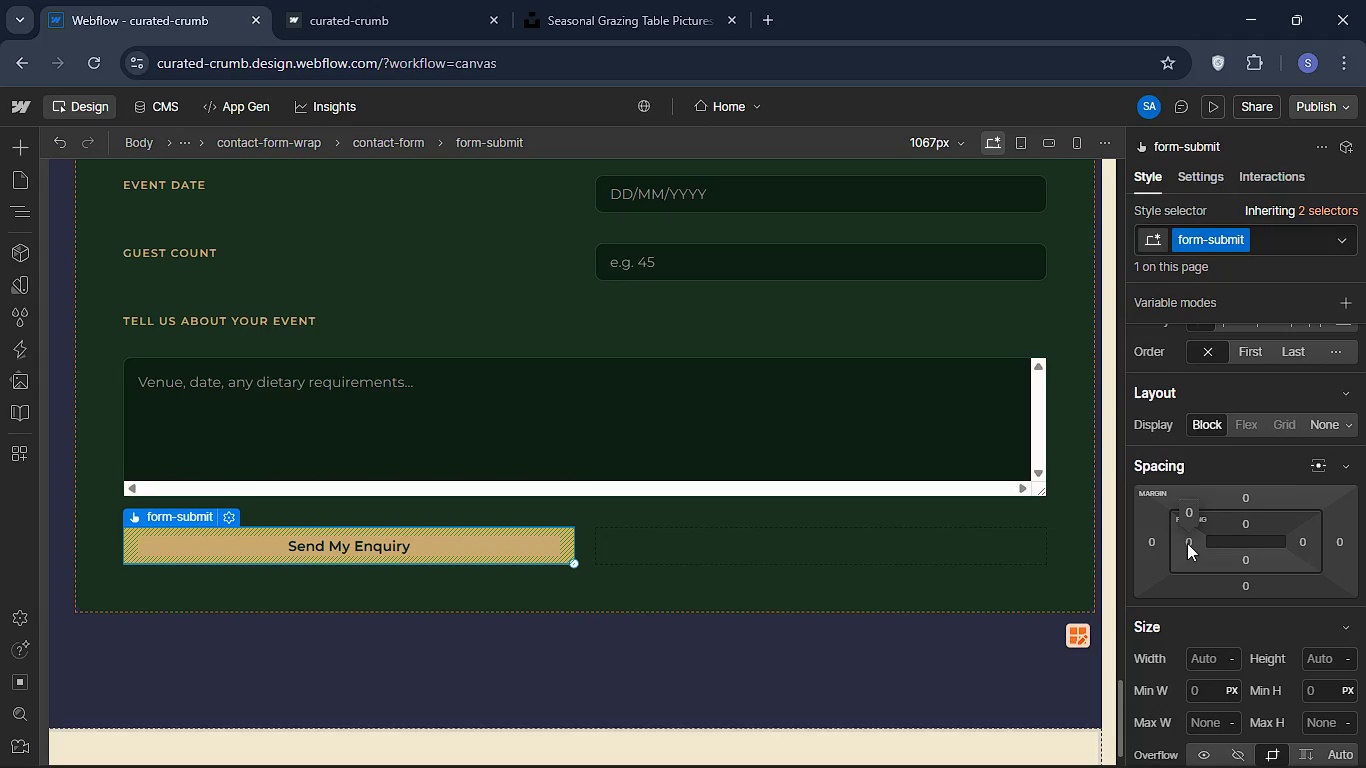 
left_click([1189, 543])
 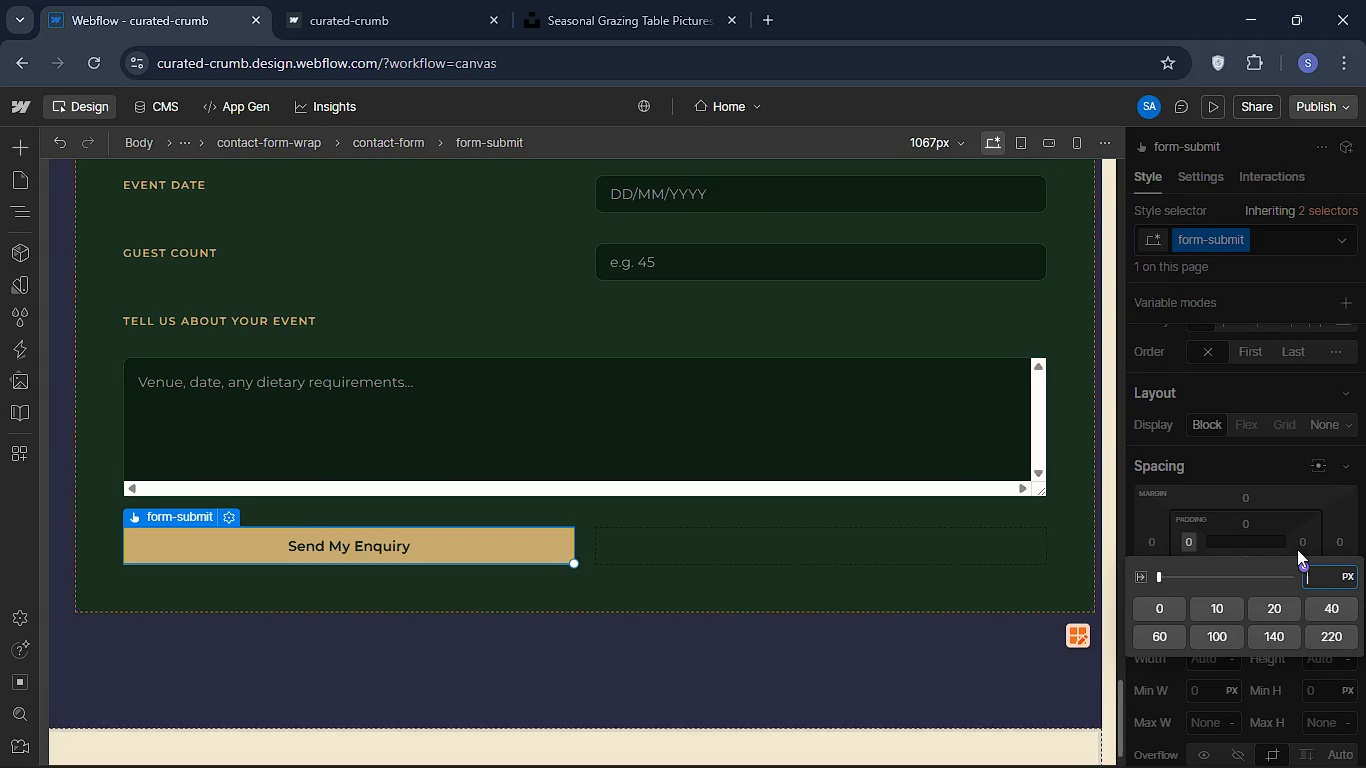 
type(16)
 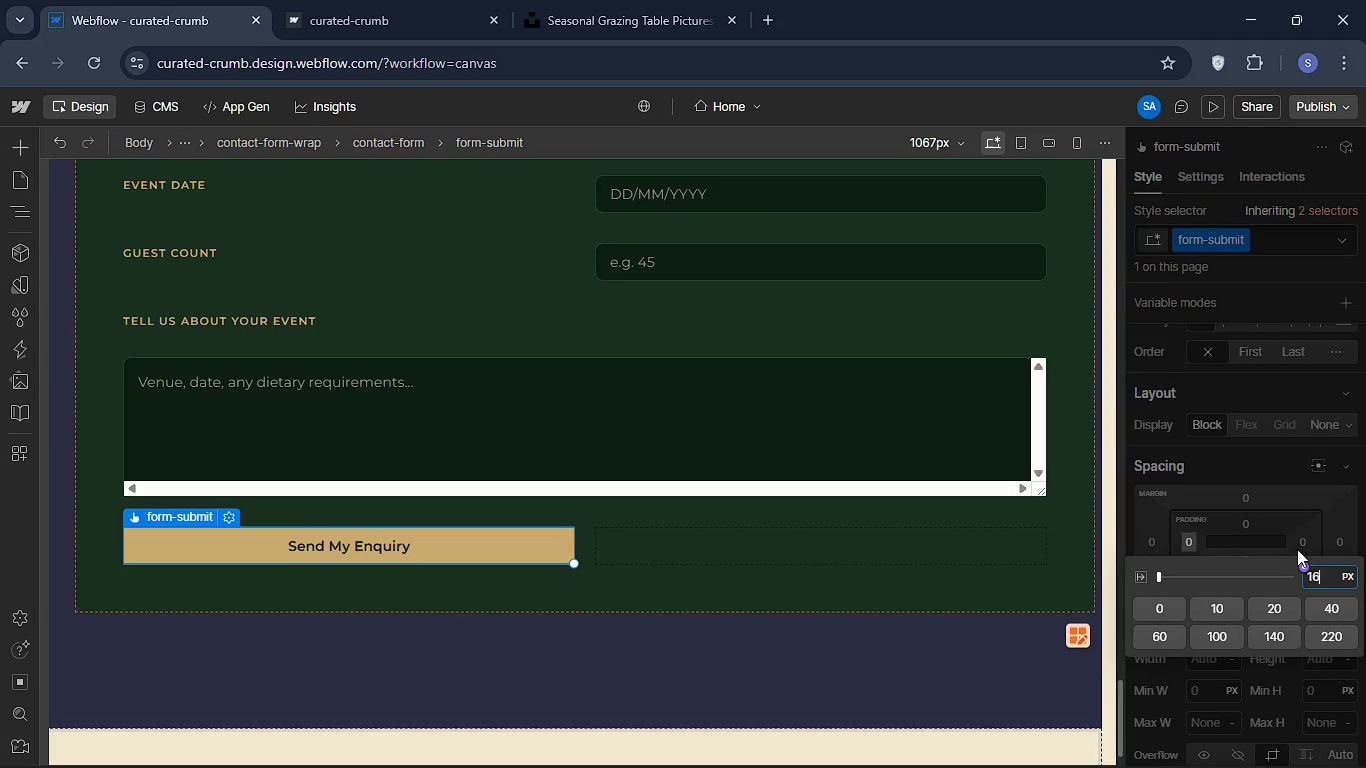 
key(Enter)
 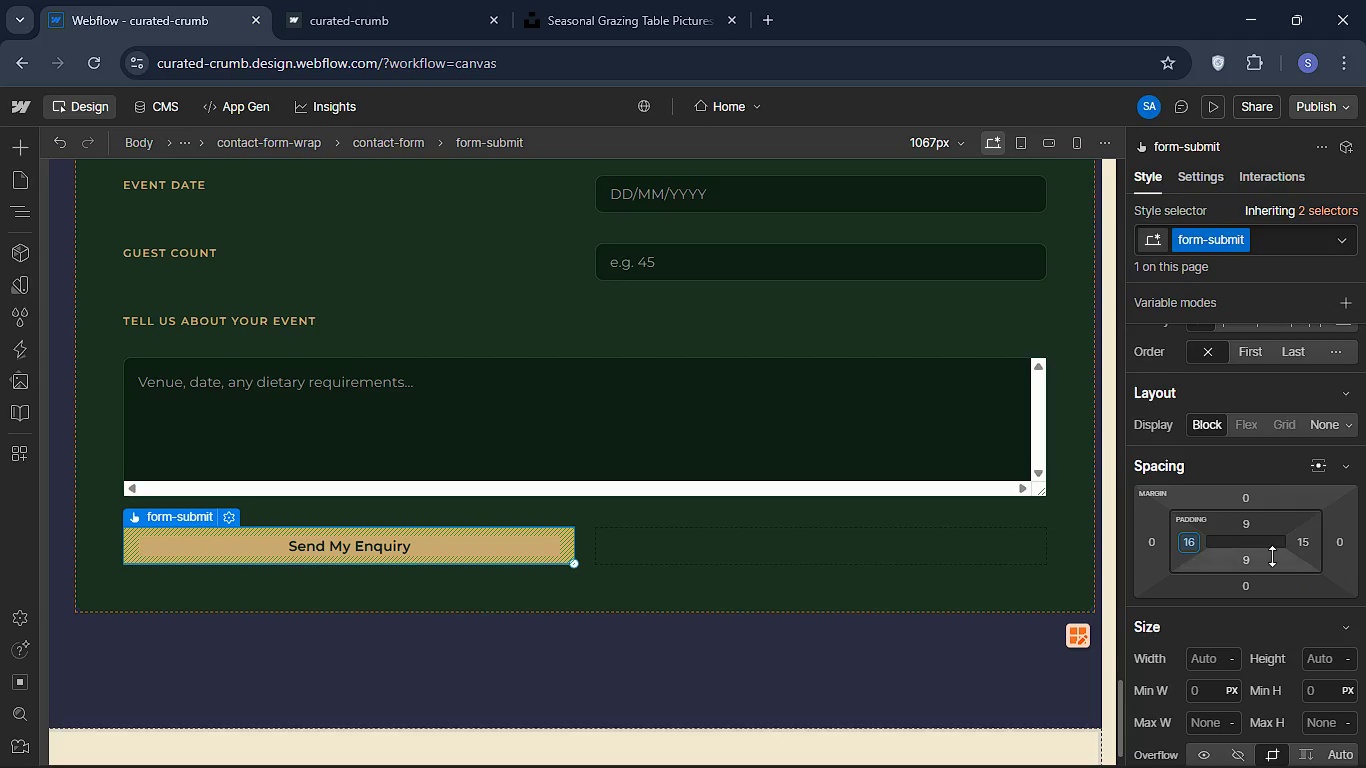 
left_click([1248, 519])
 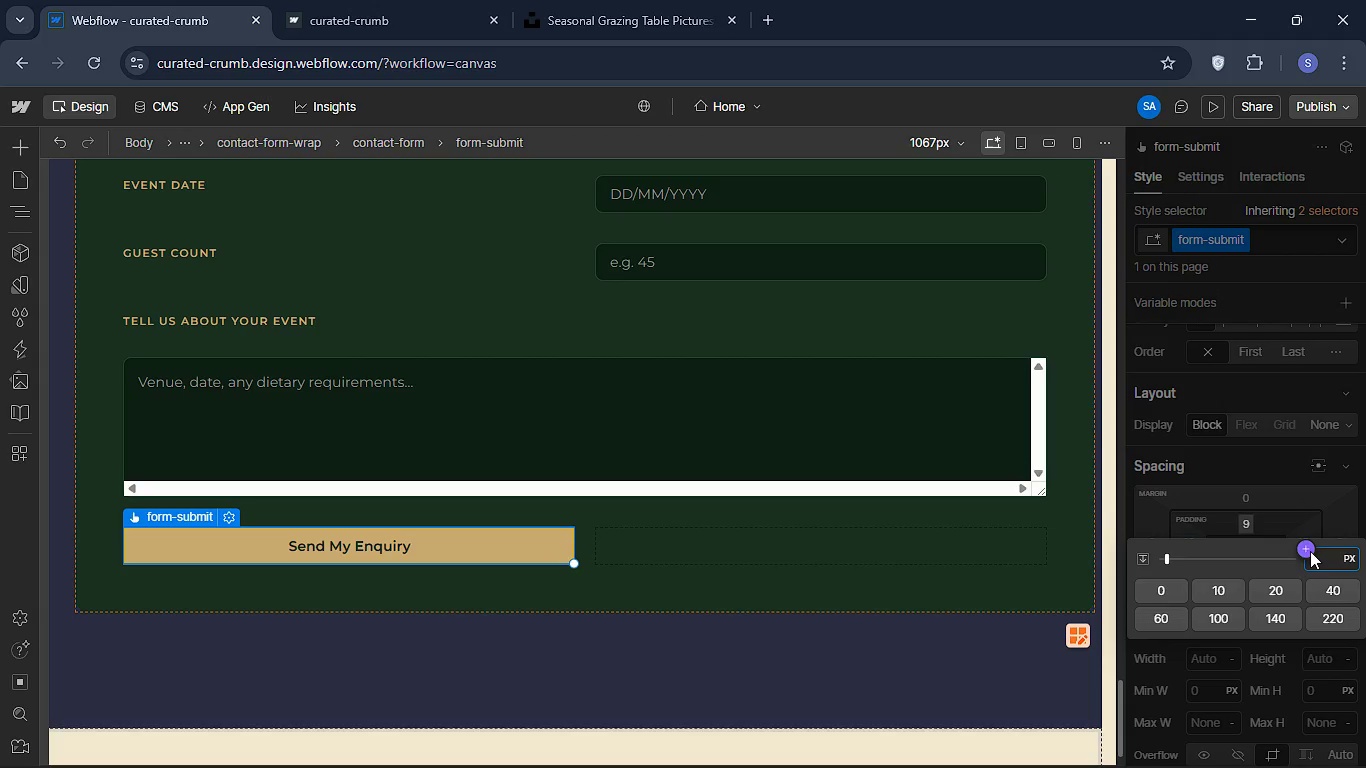 
type(16)
 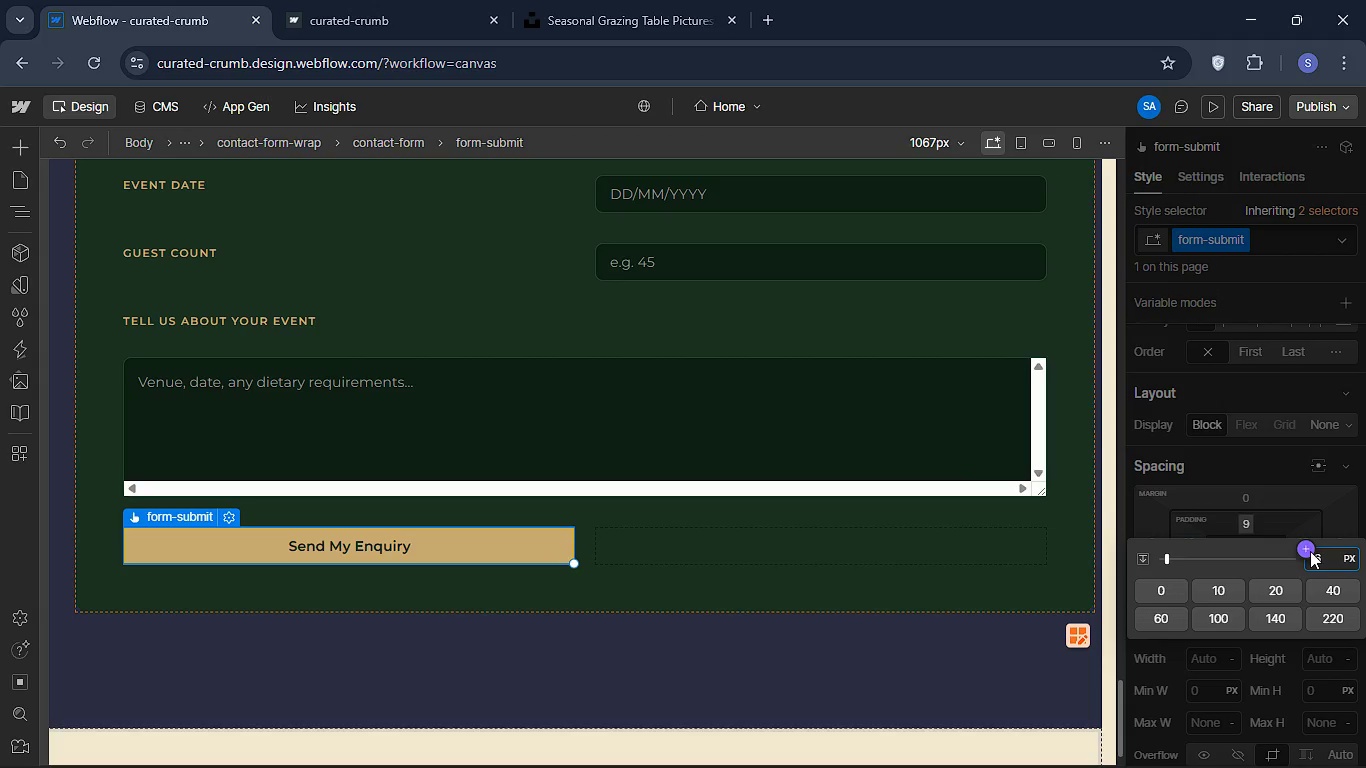 
key(Enter)
 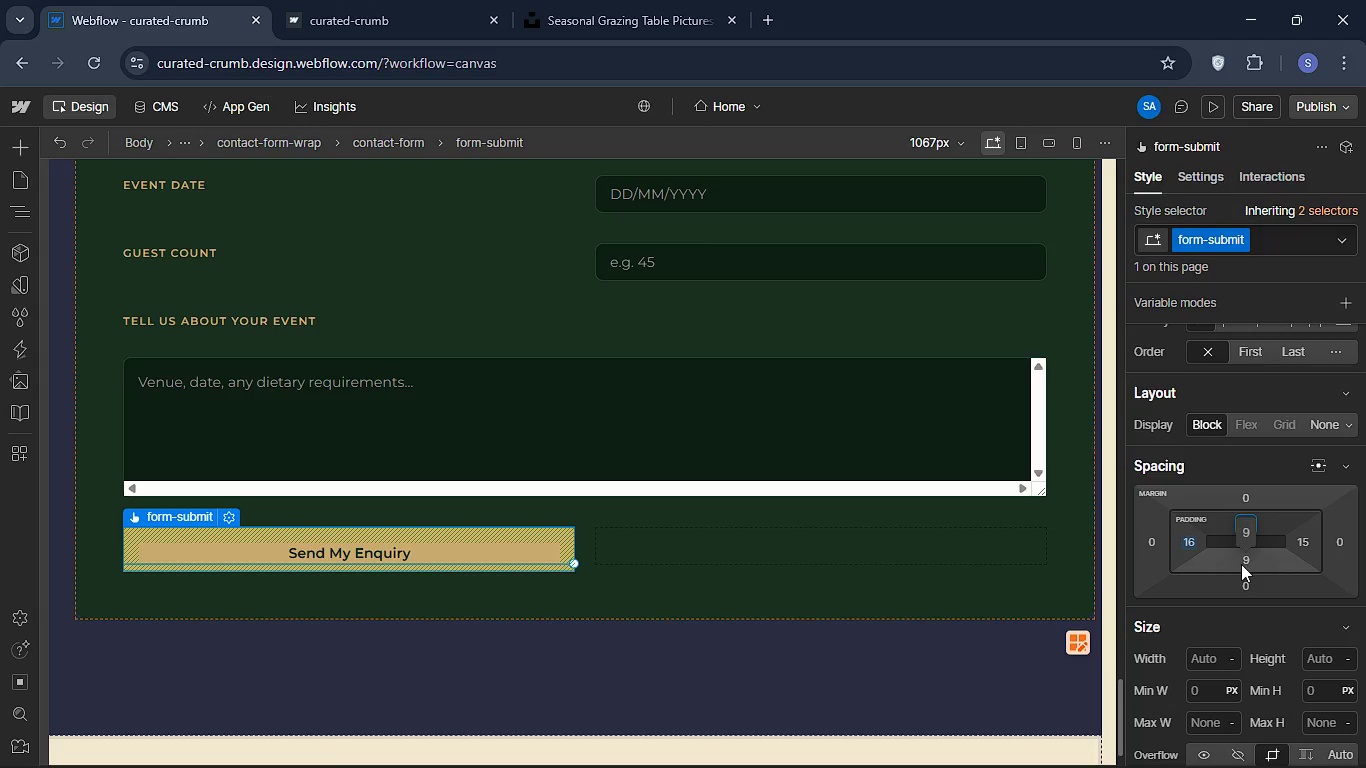 
left_click([1244, 560])
 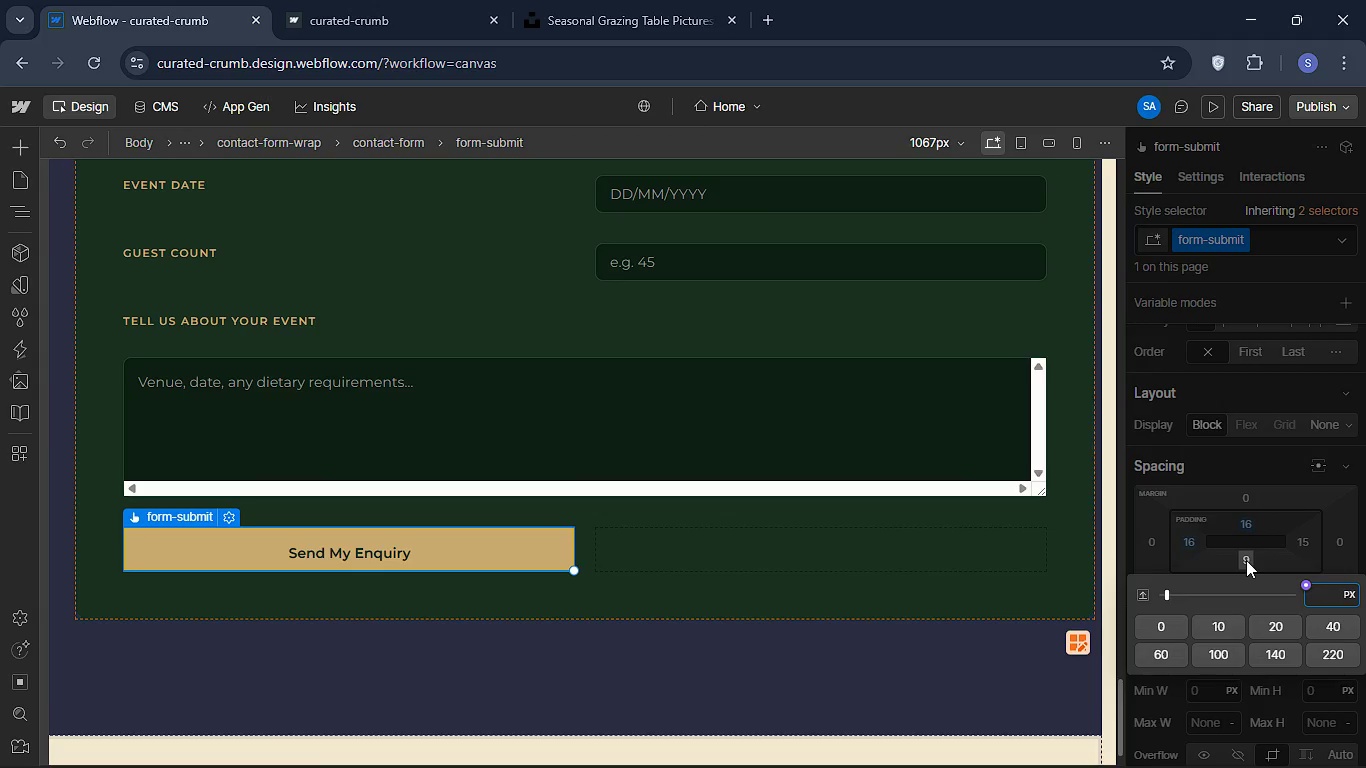 
type(16)
 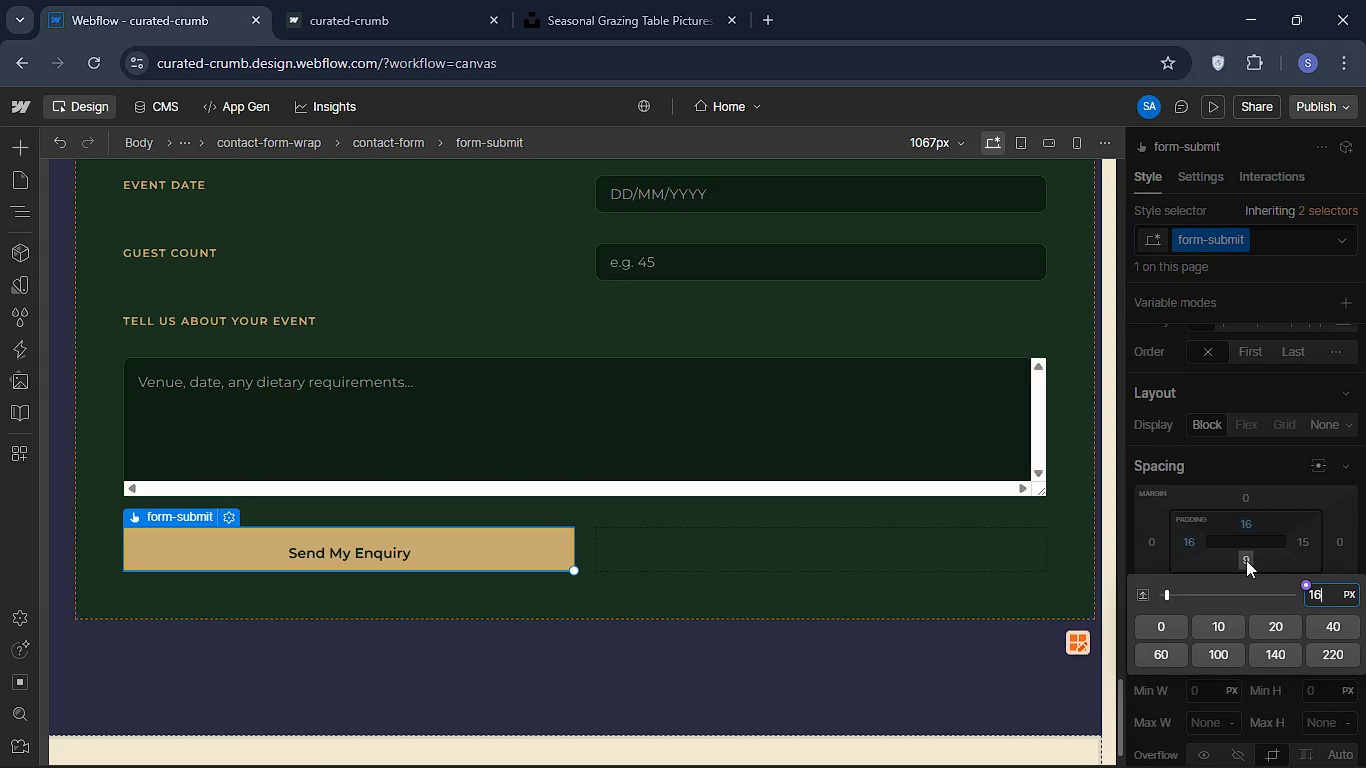 
key(Enter)
 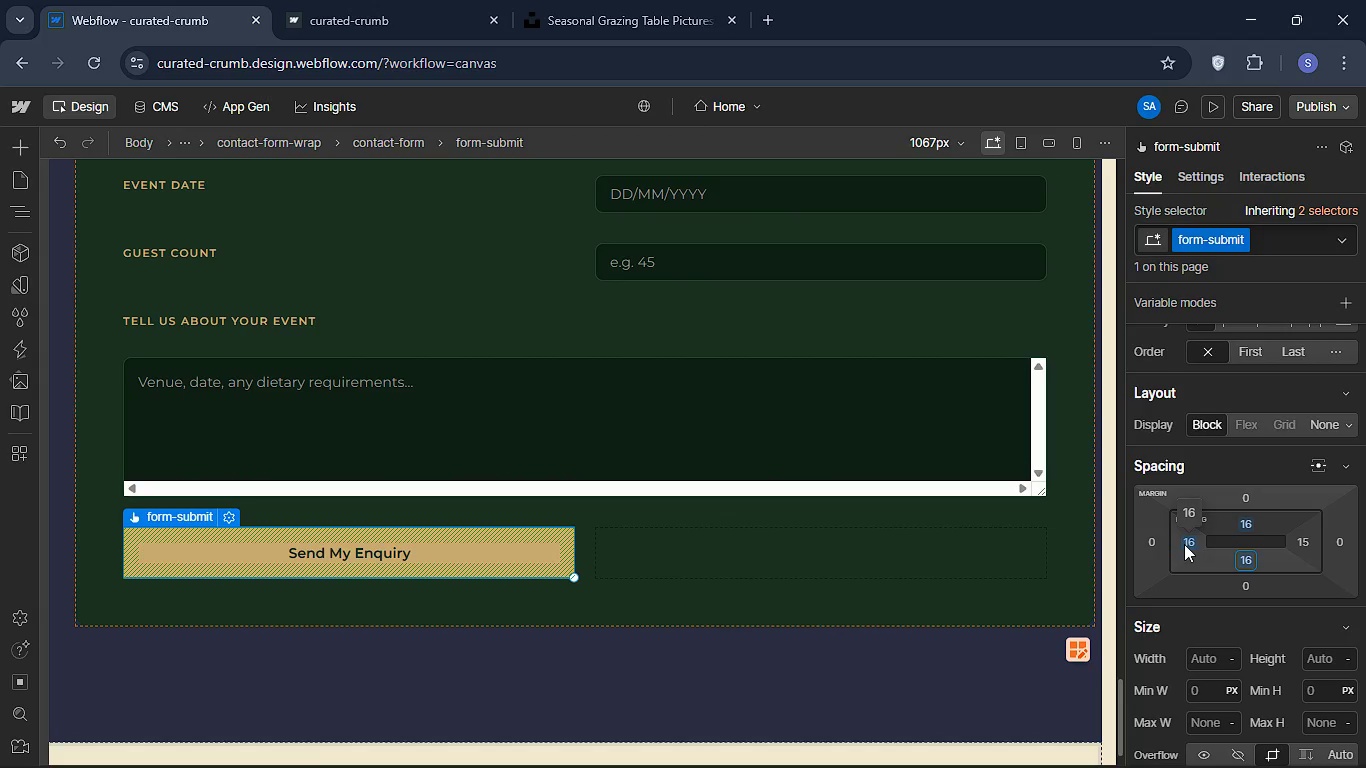 
left_click([1186, 544])
 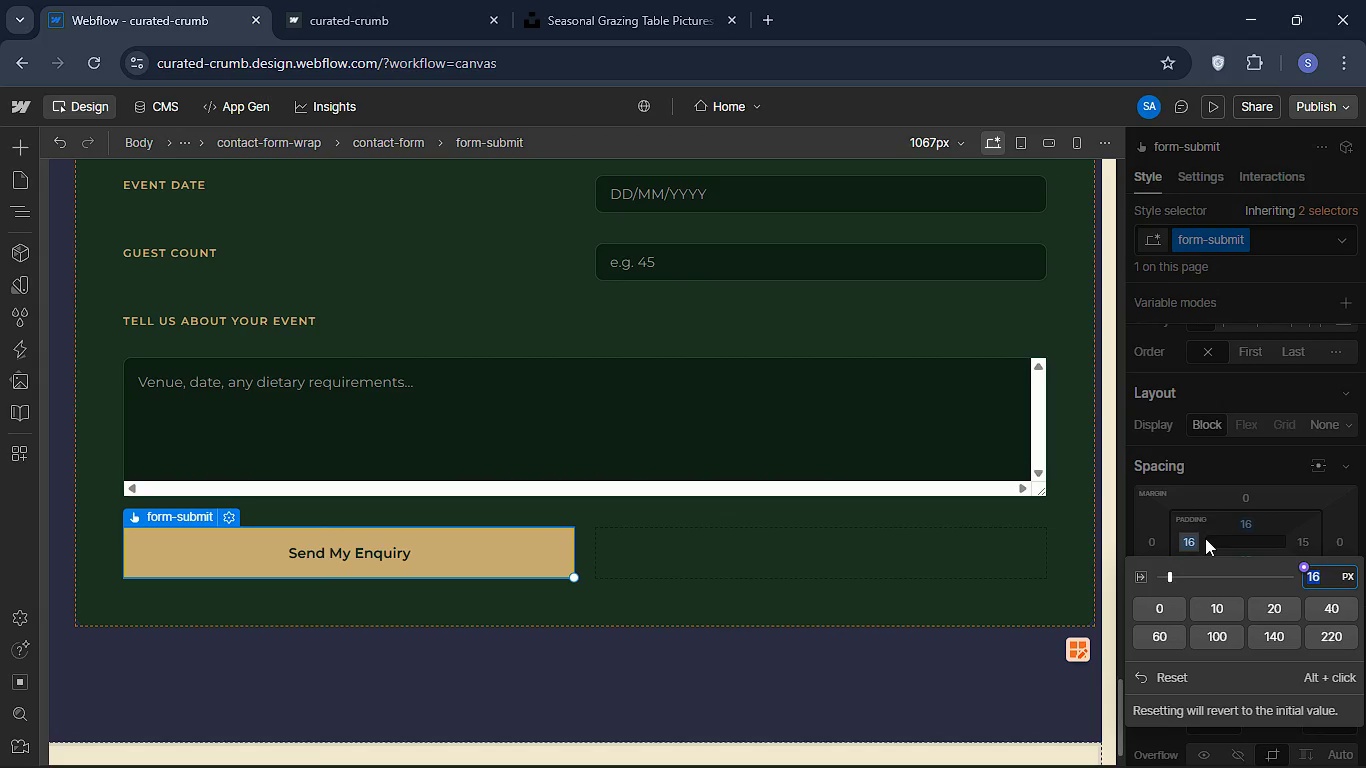 
key(Backspace)
 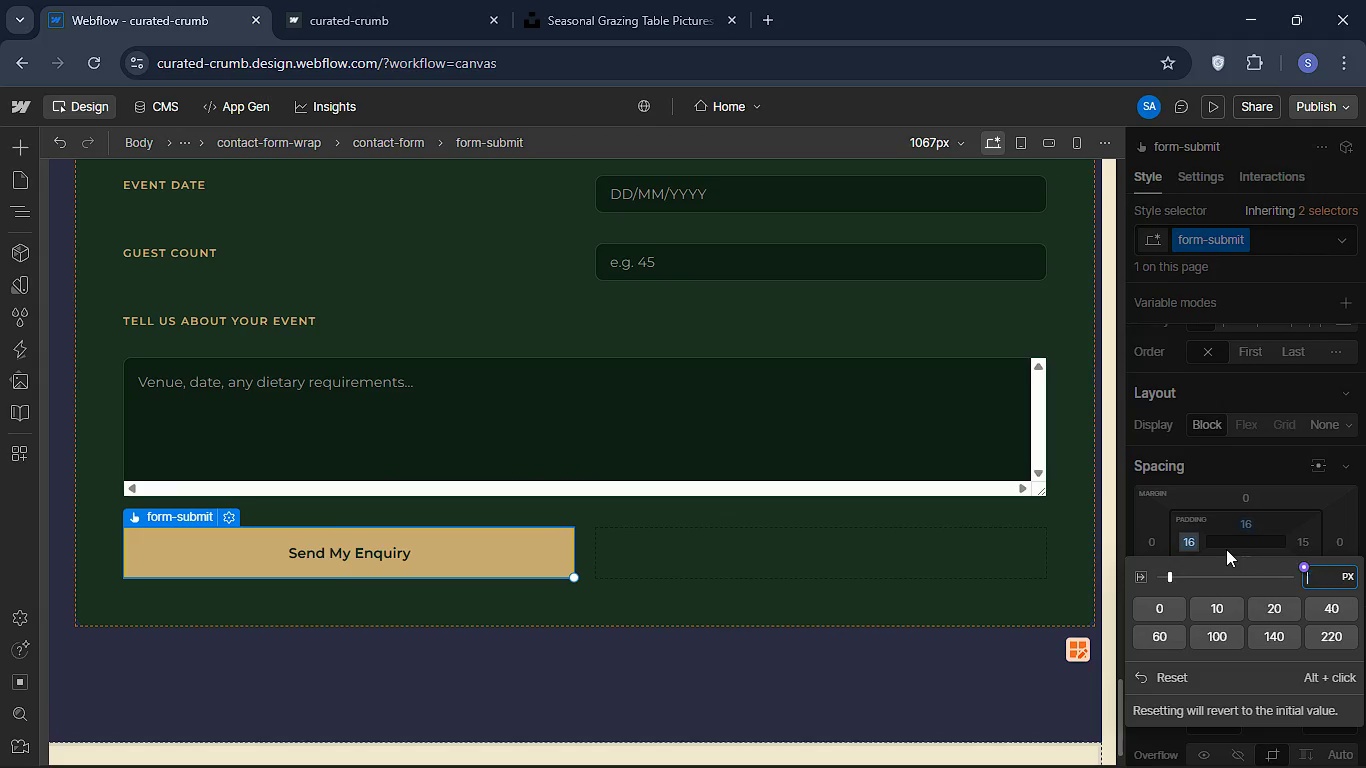 
type(36)
 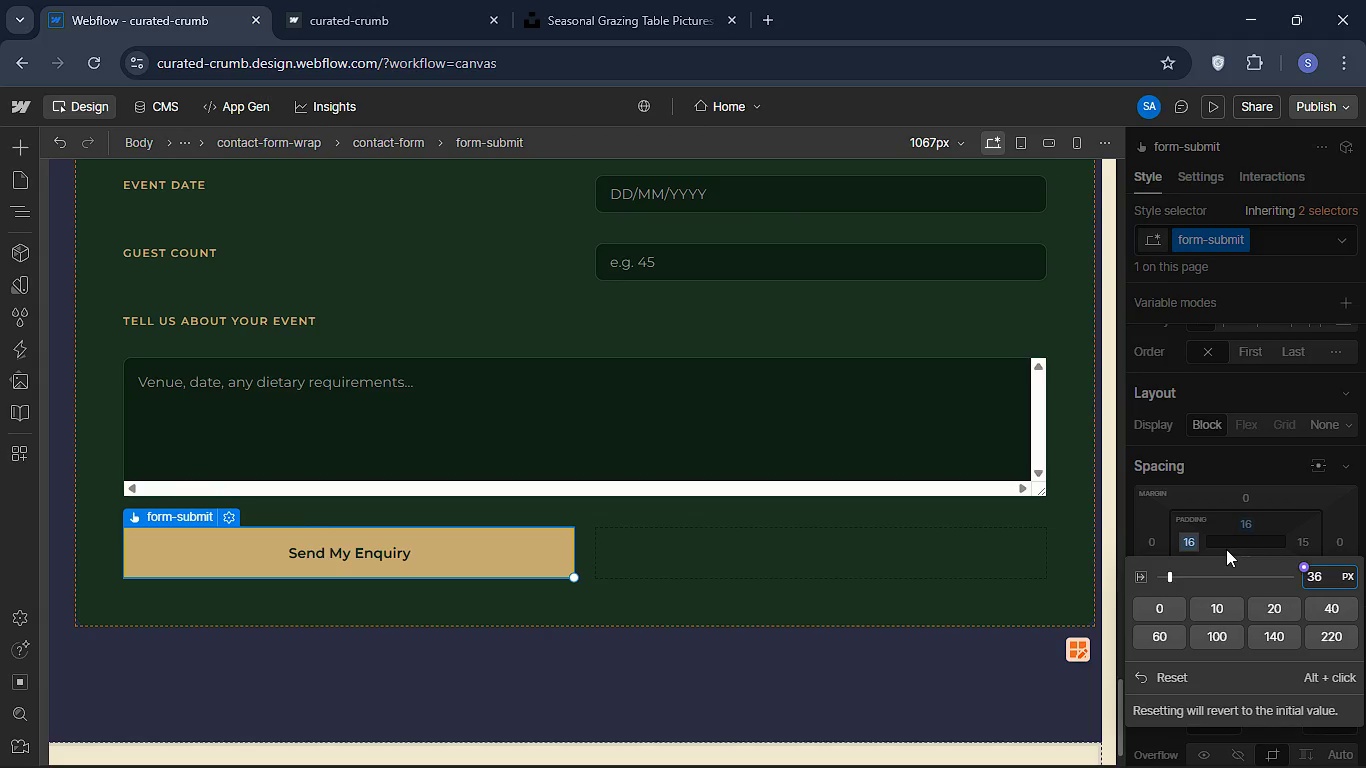 
key(Enter)
 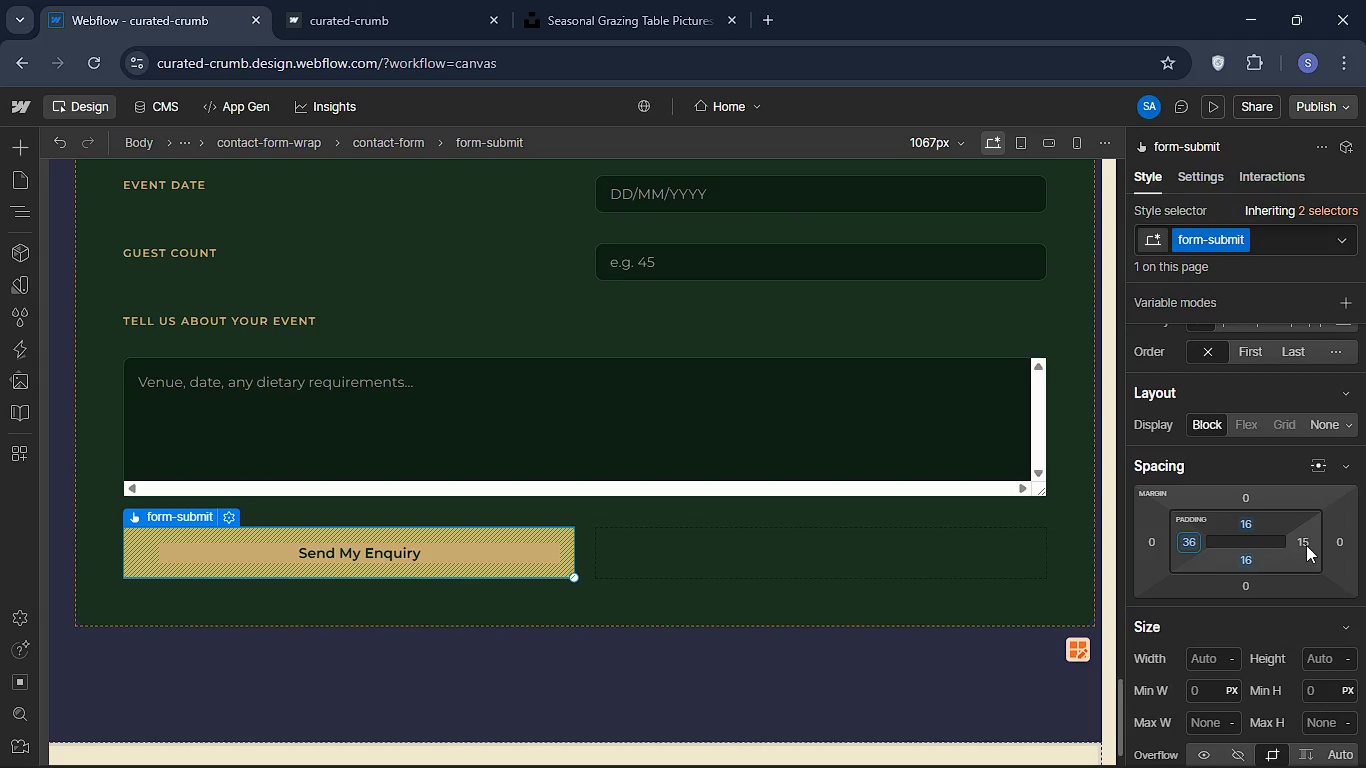 
left_click([1306, 545])
 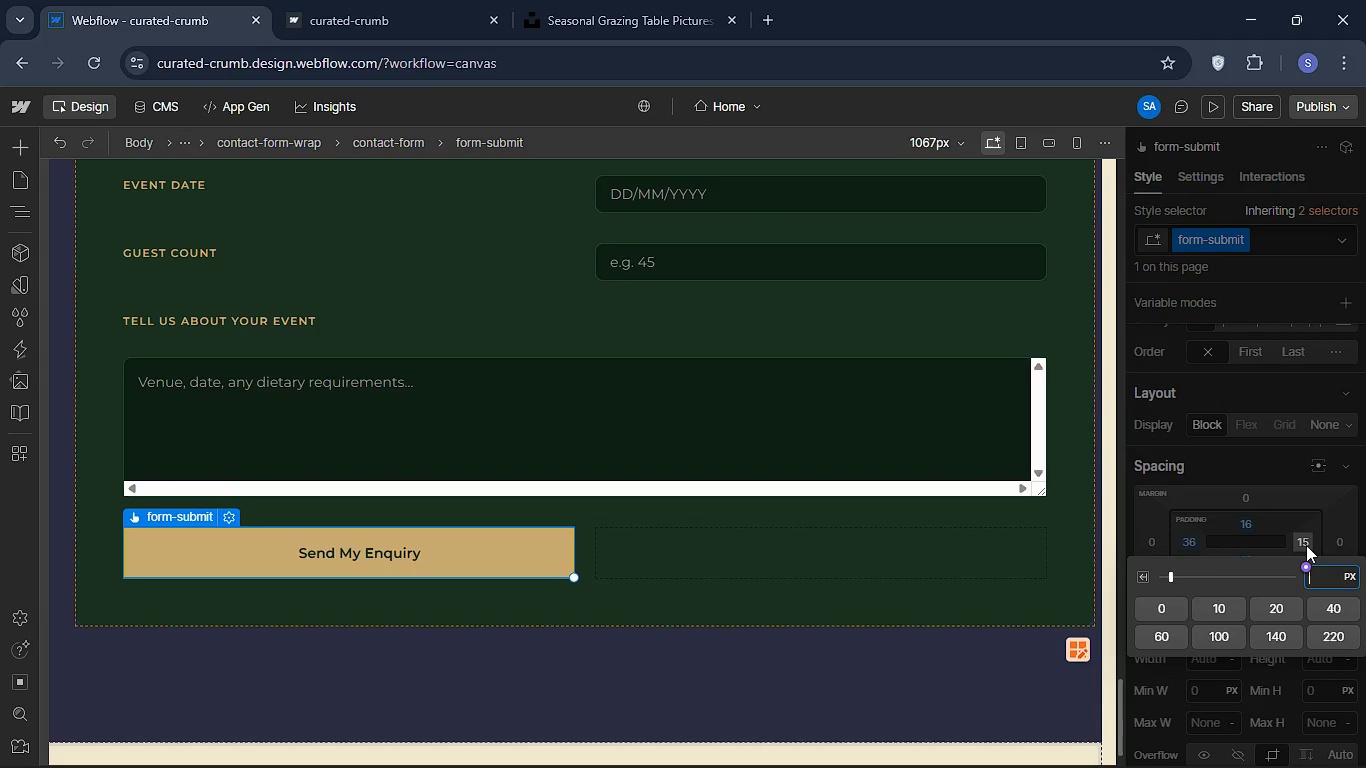 
type(36)
 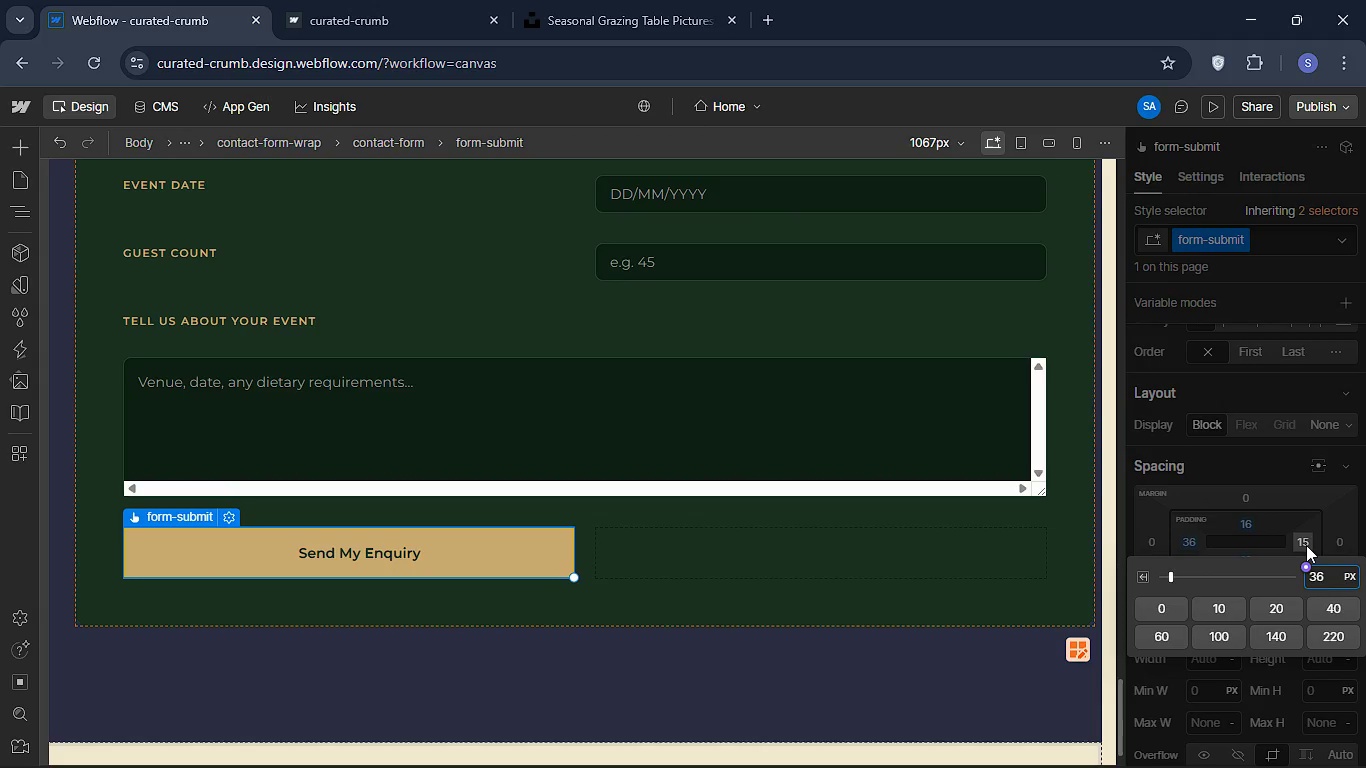 
key(Enter)
 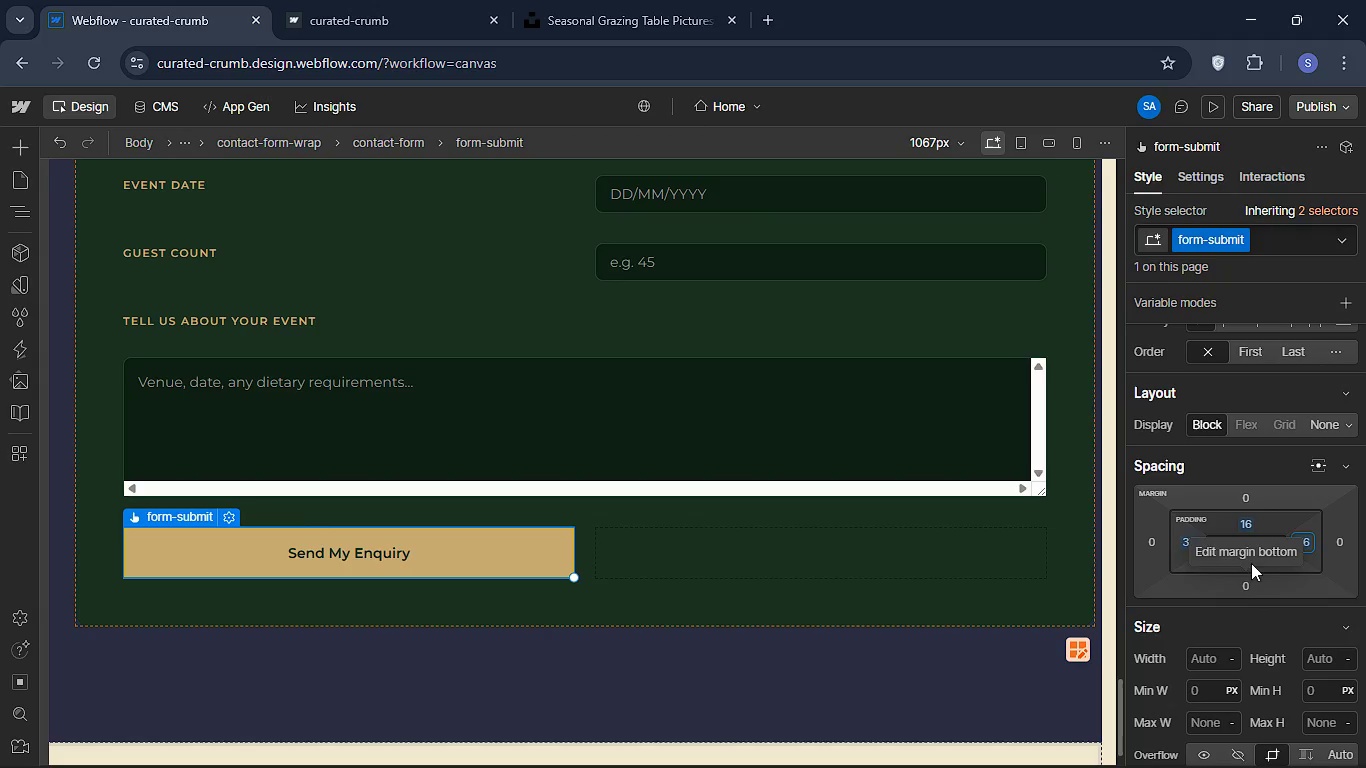 
wait(5.91)
 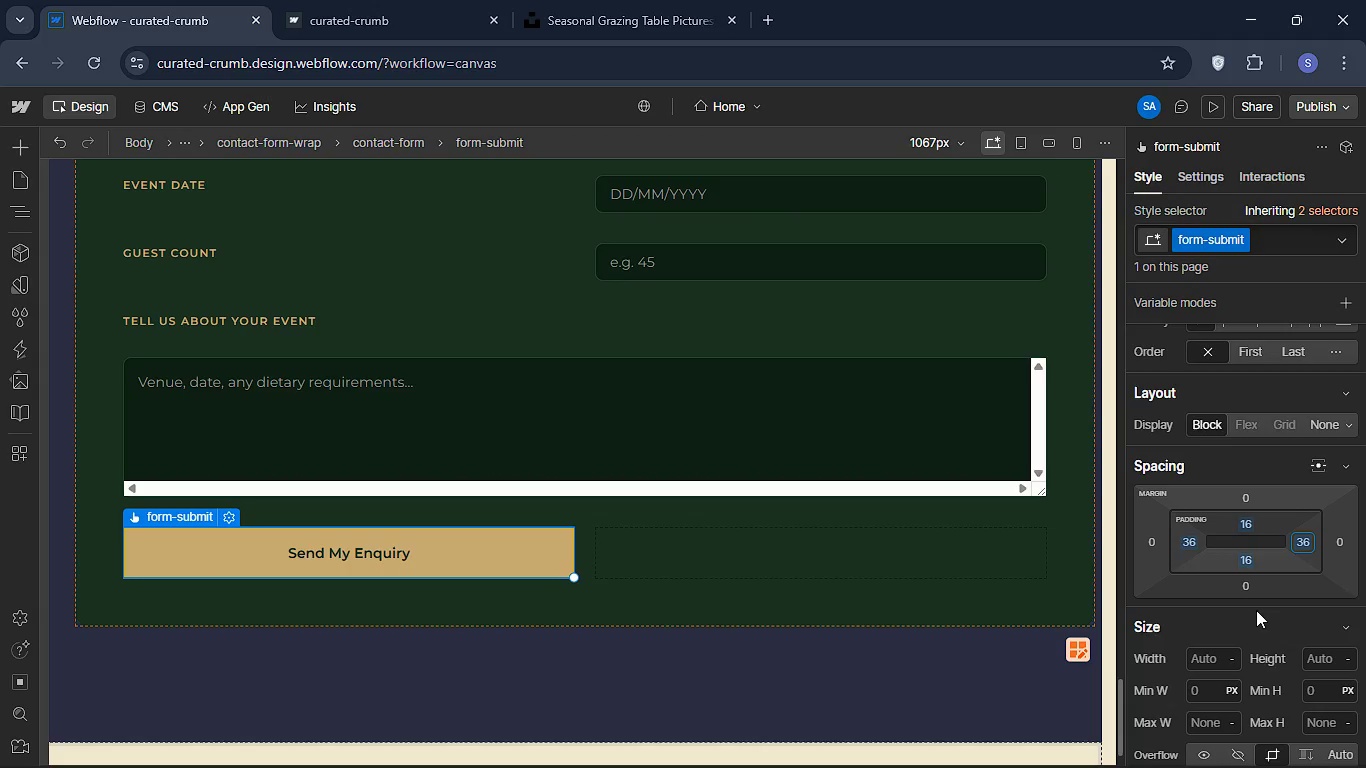 
scroll: coordinate [1220, 472], scroll_direction: down, amount: 11.0
 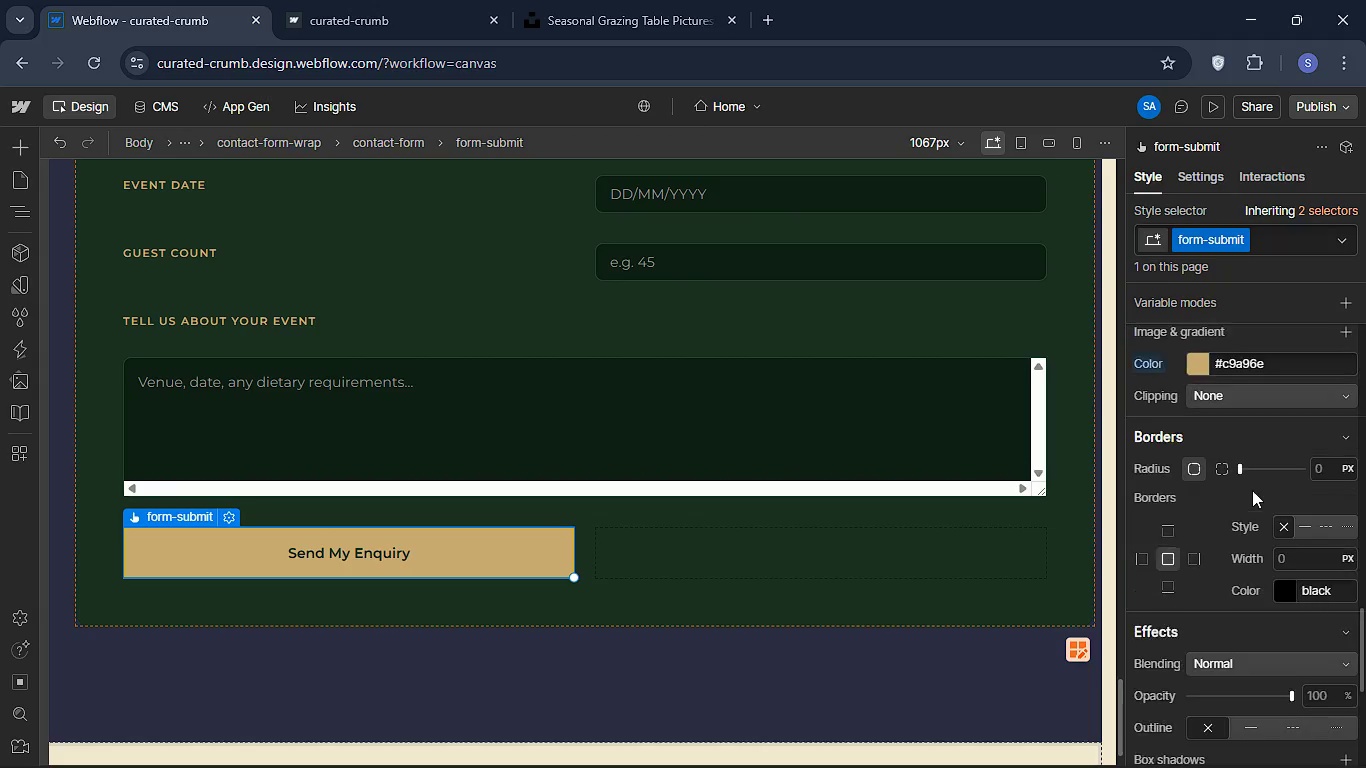 
scroll: coordinate [1252, 490], scroll_direction: up, amount: 1.0
 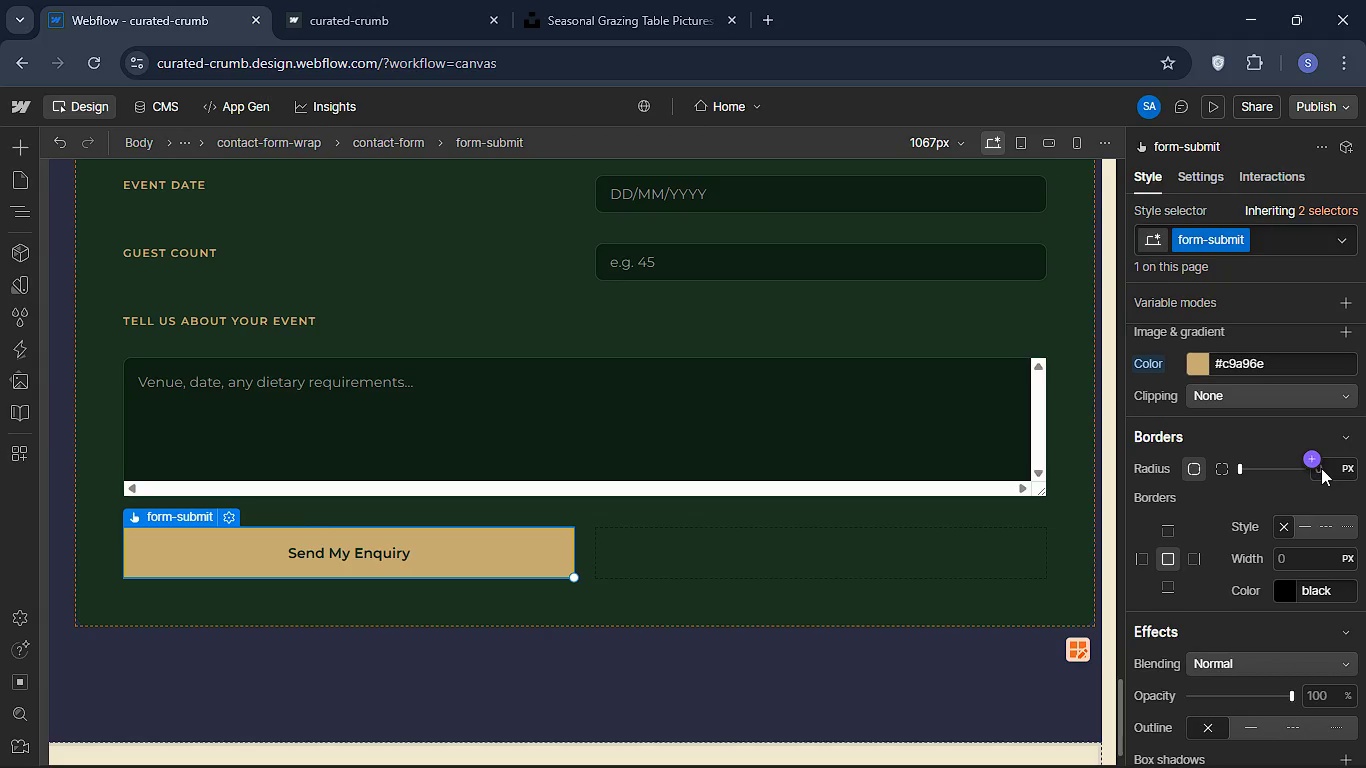 
left_click([1326, 468])
 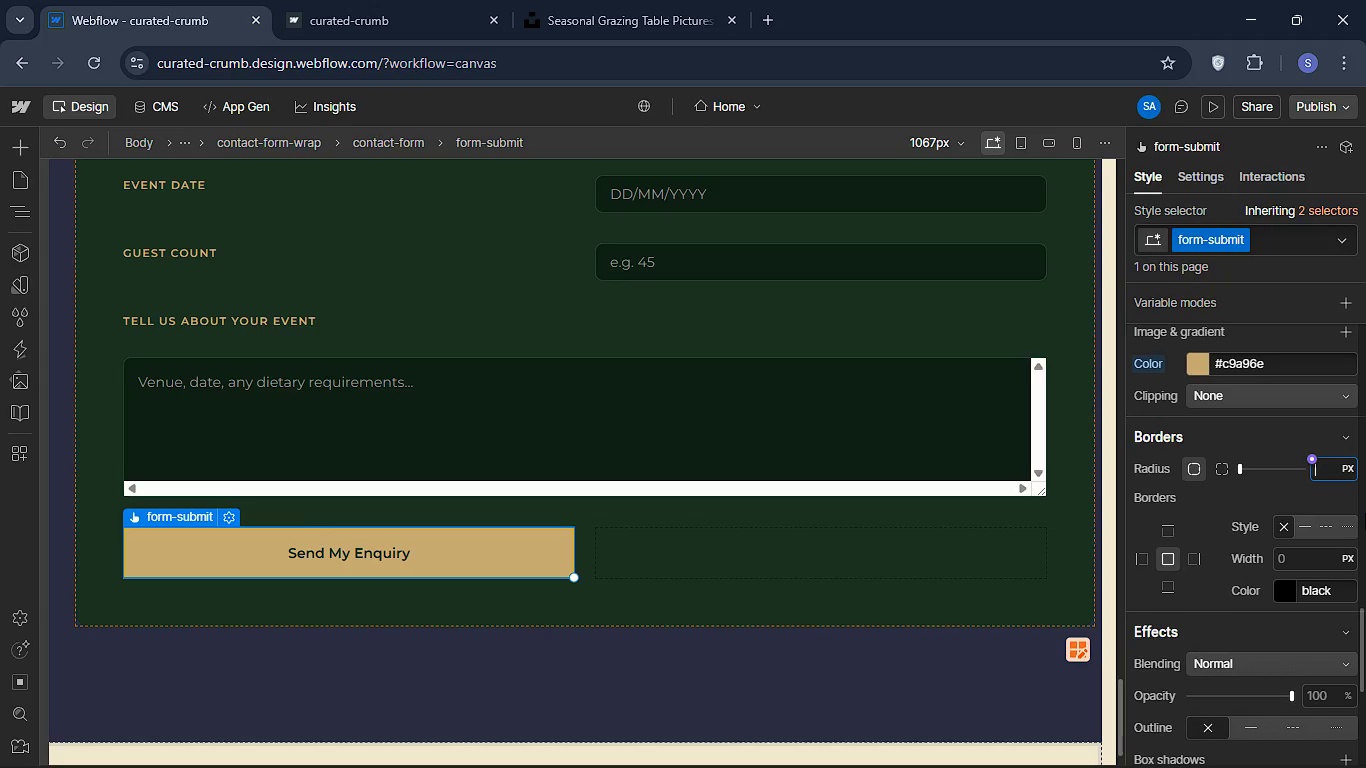 
key(6)
 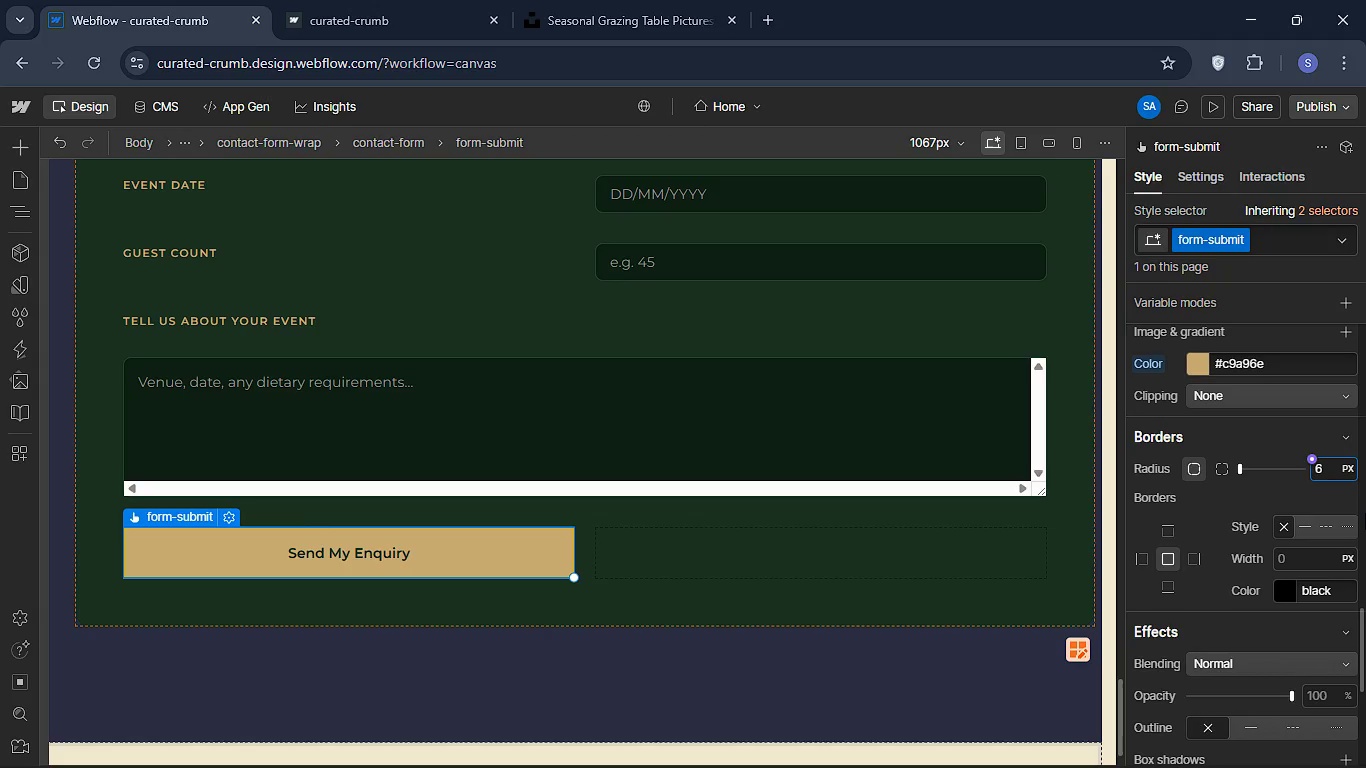 
key(Enter)
 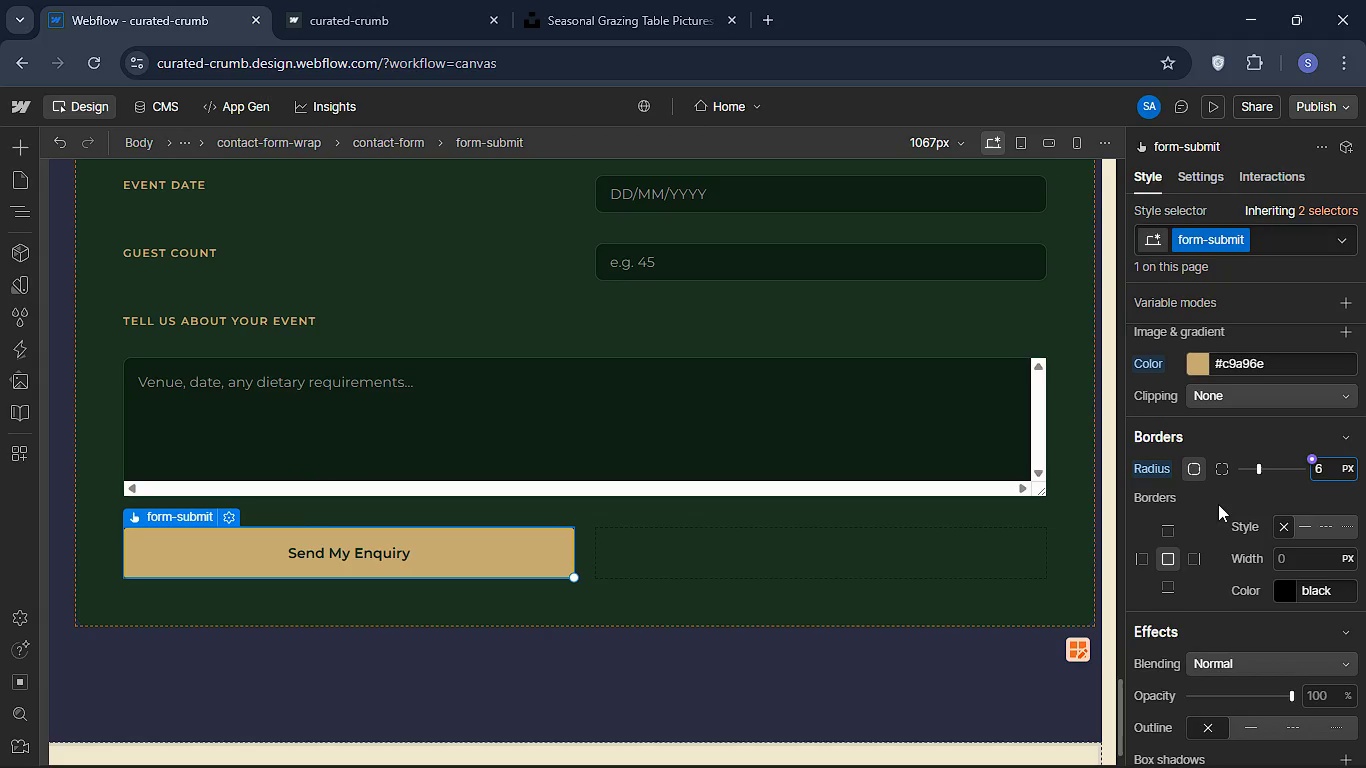 
wait(16.56)
 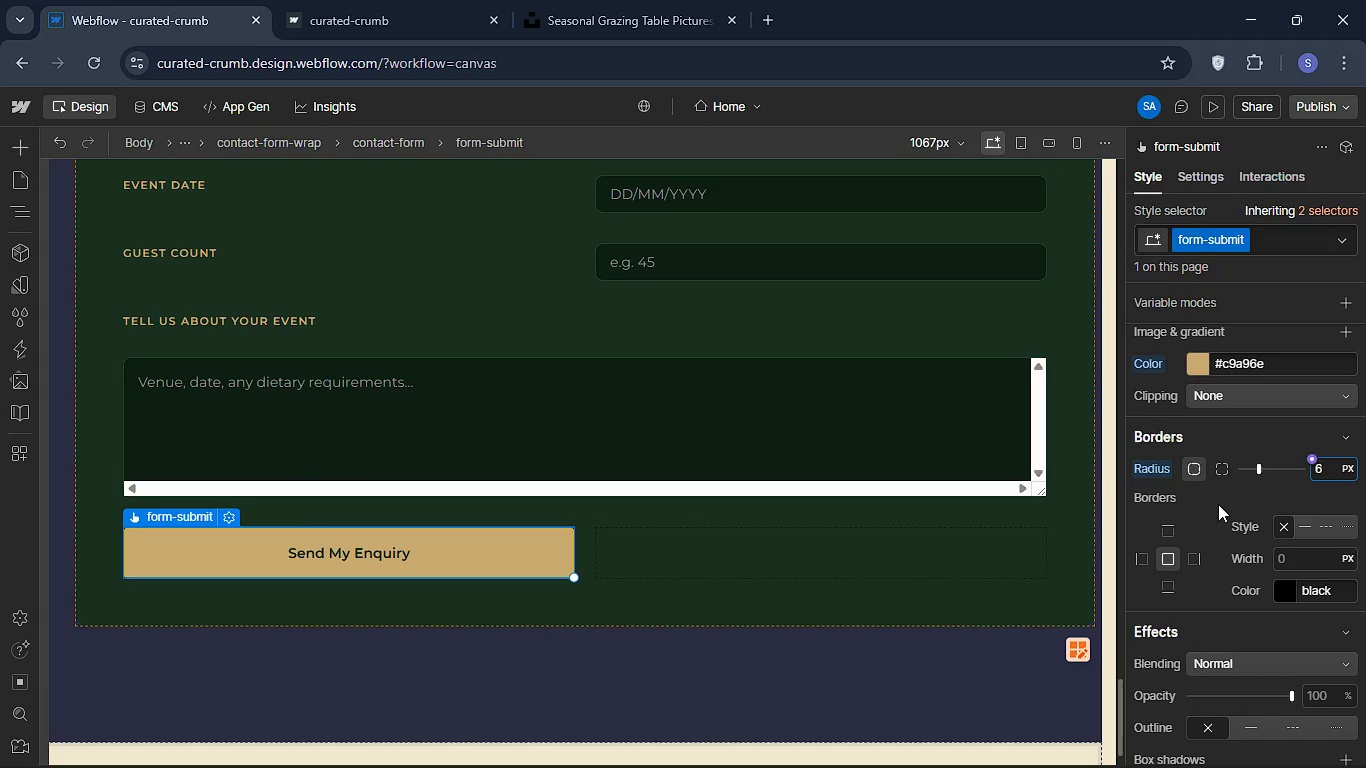 
scroll: coordinate [1229, 520], scroll_direction: up, amount: 8.0
 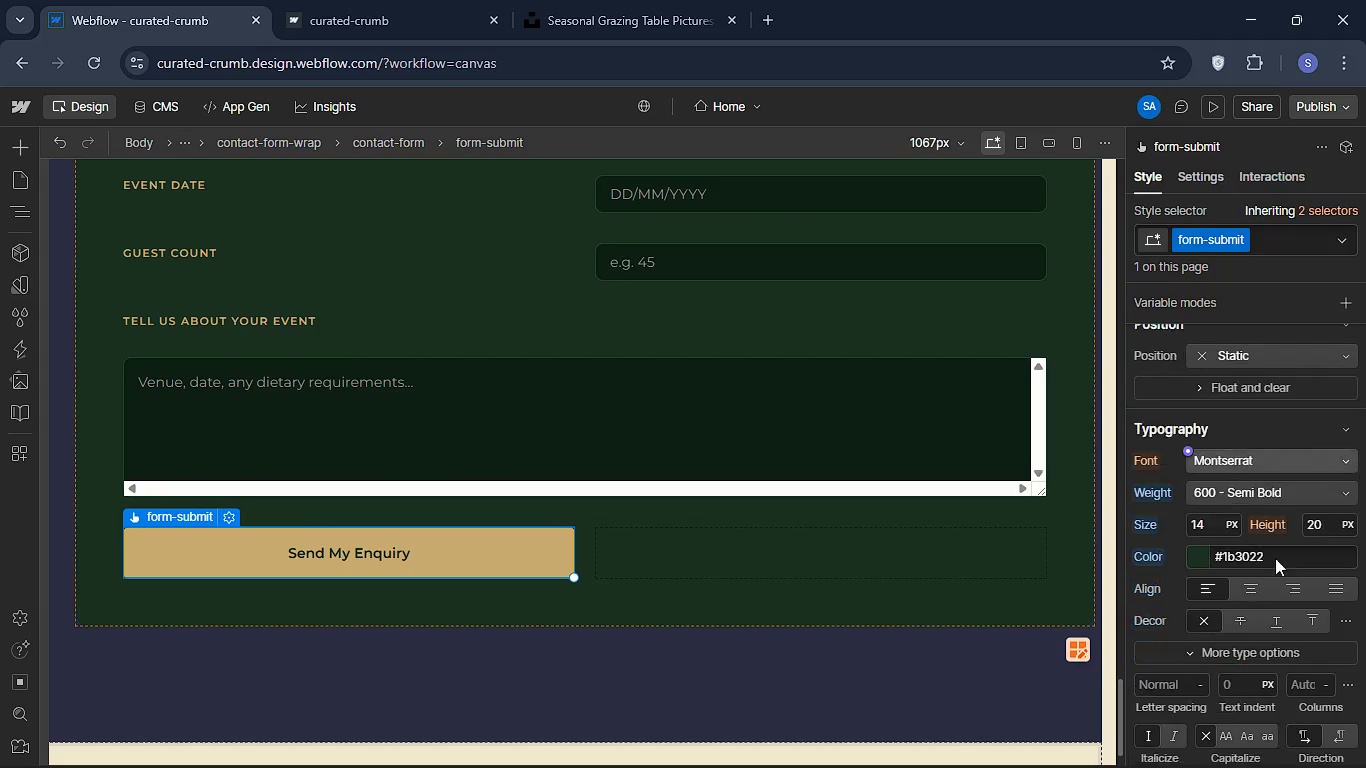 
scroll: coordinate [1275, 558], scroll_direction: down, amount: 2.0
 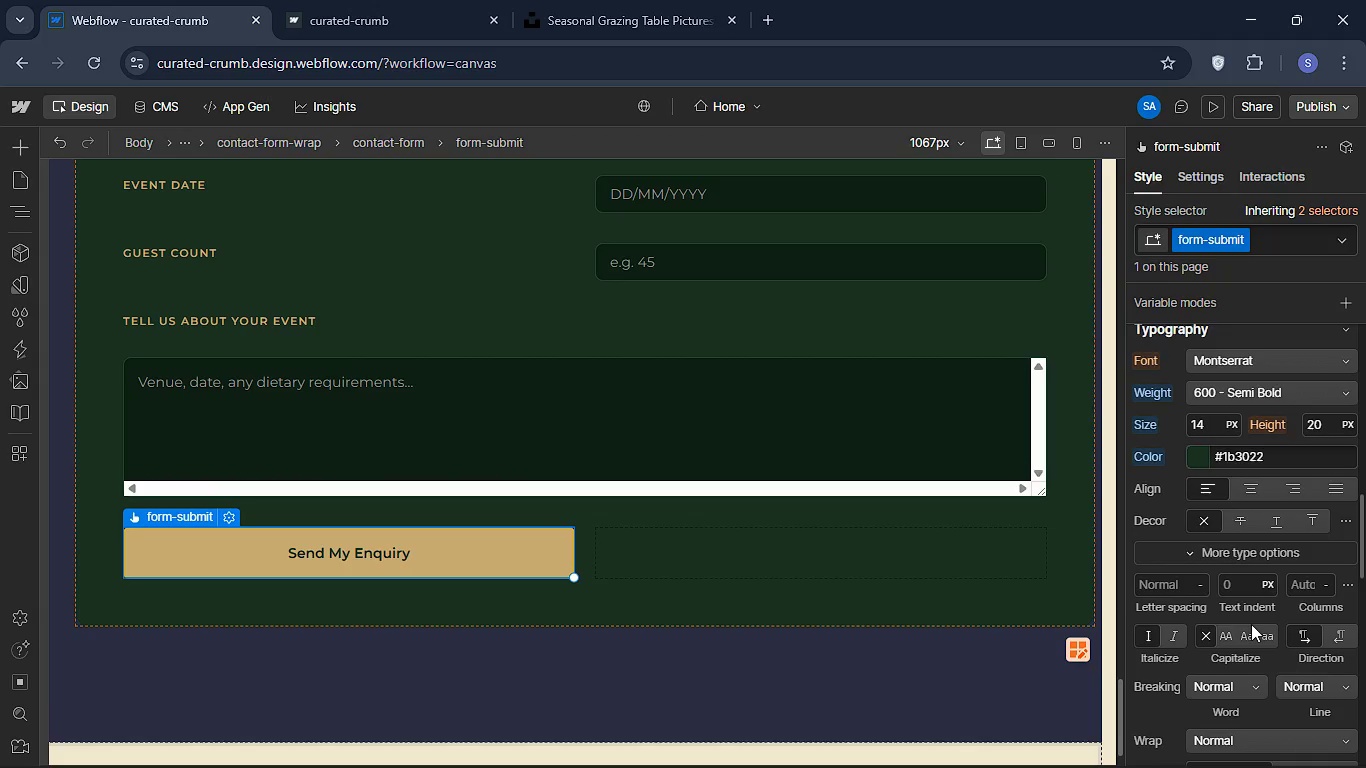 
mouse_move([1215, 643])
 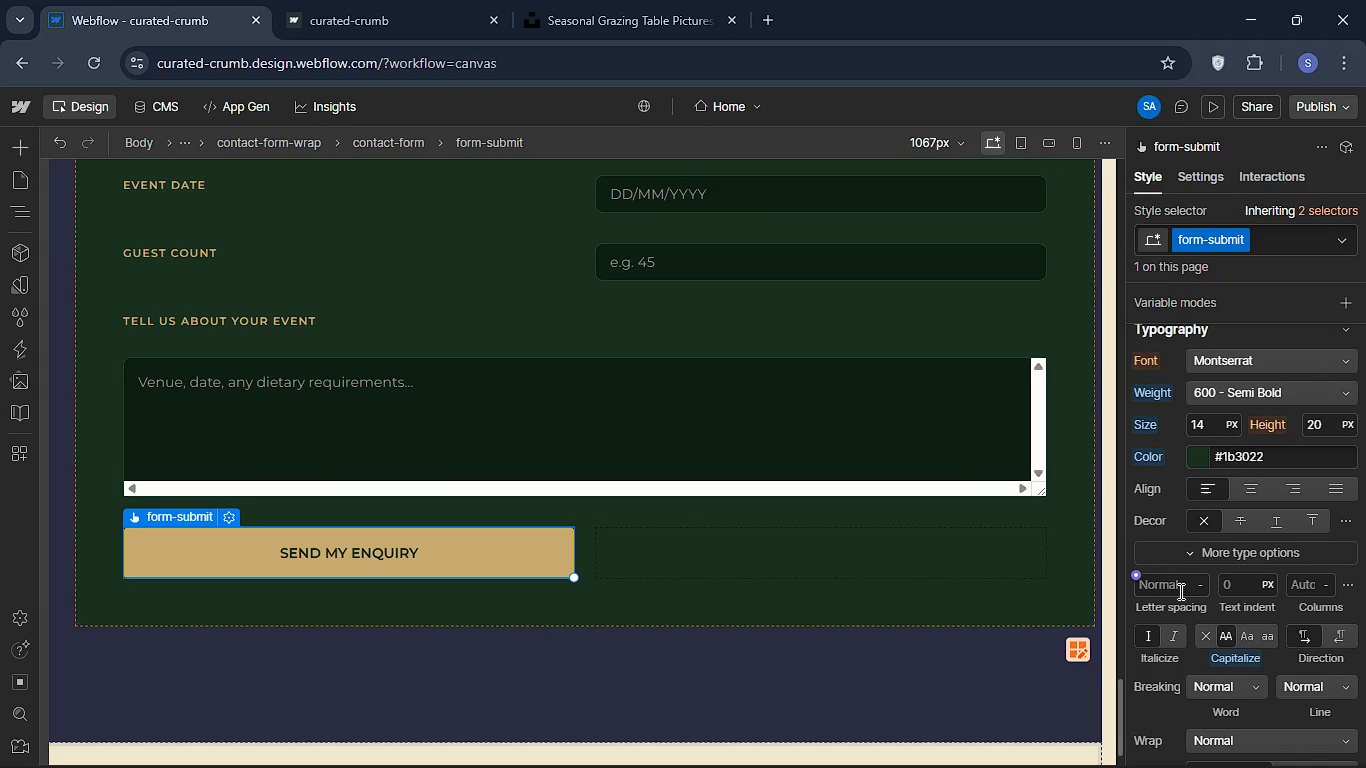 
left_click([1179, 589])
 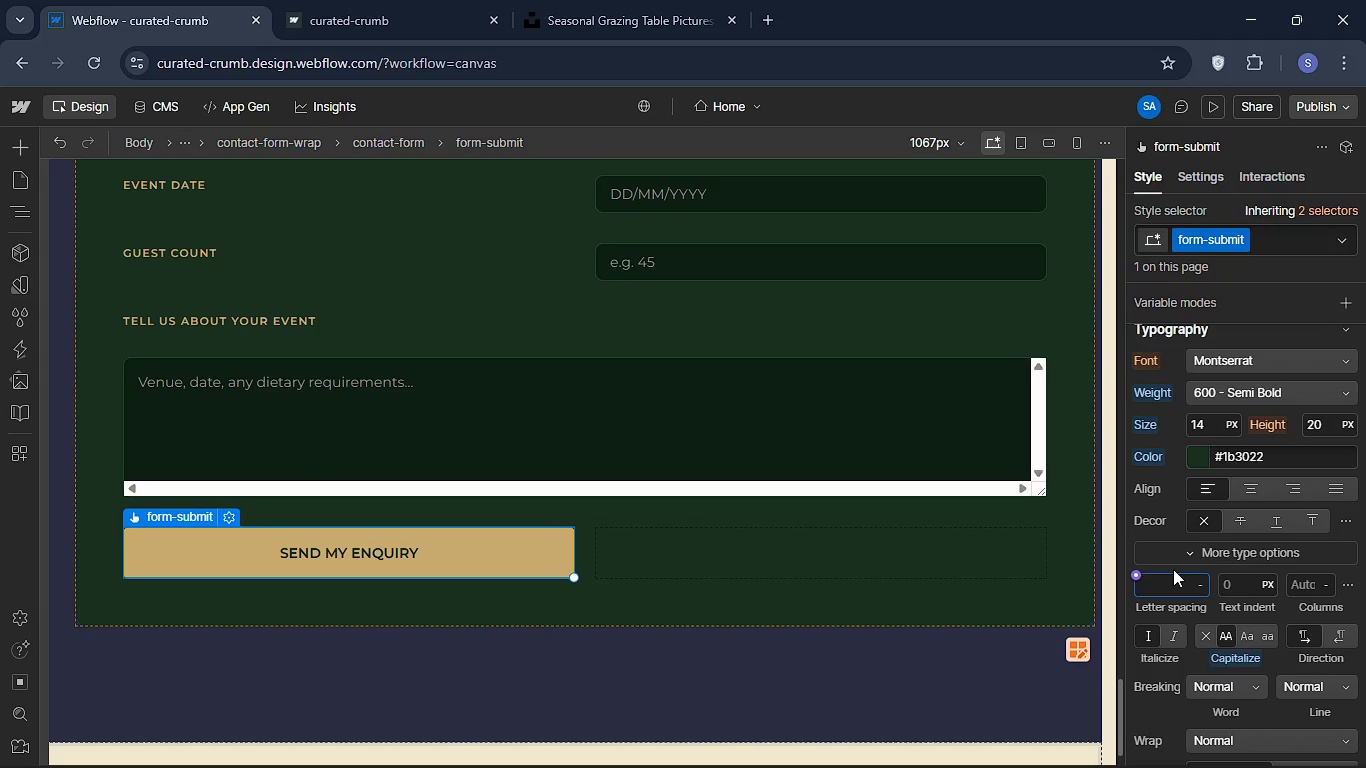 
type(0.06)
 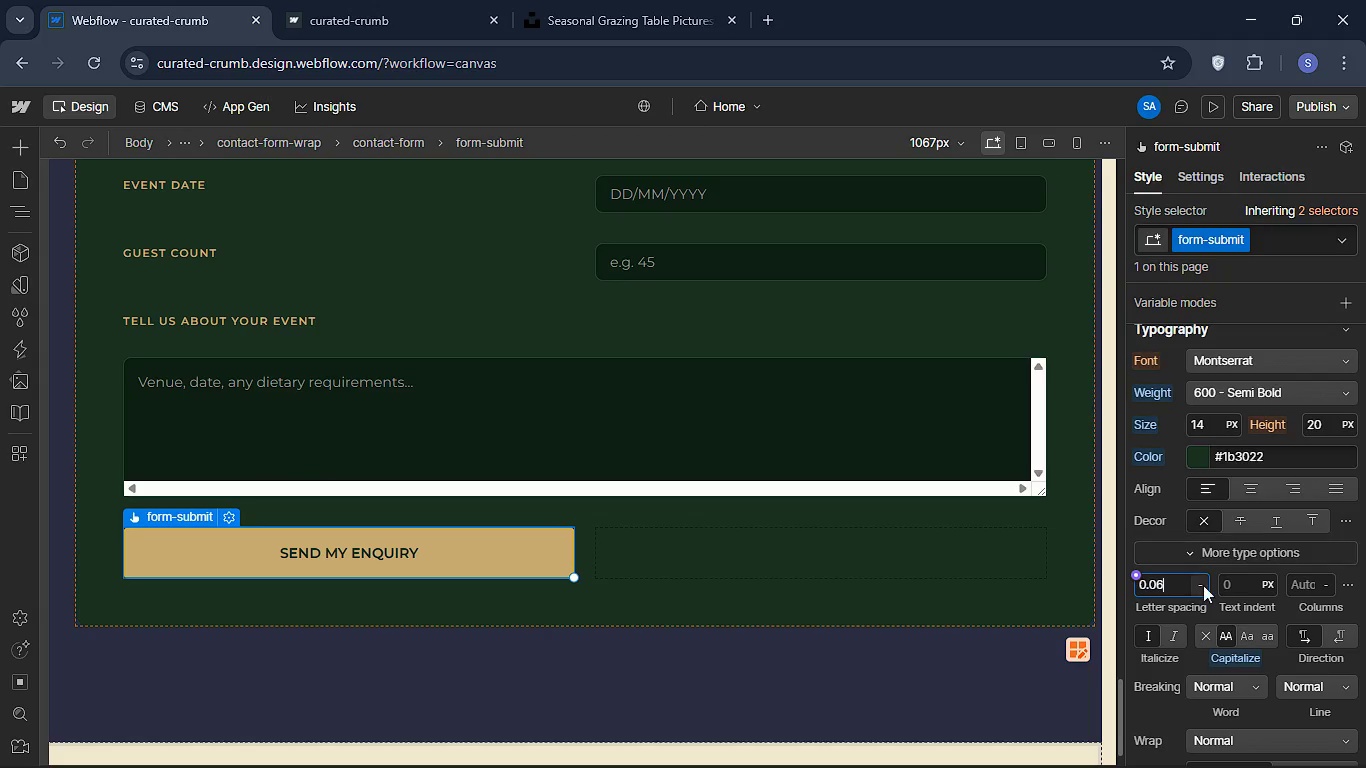 
left_click([1203, 585])
 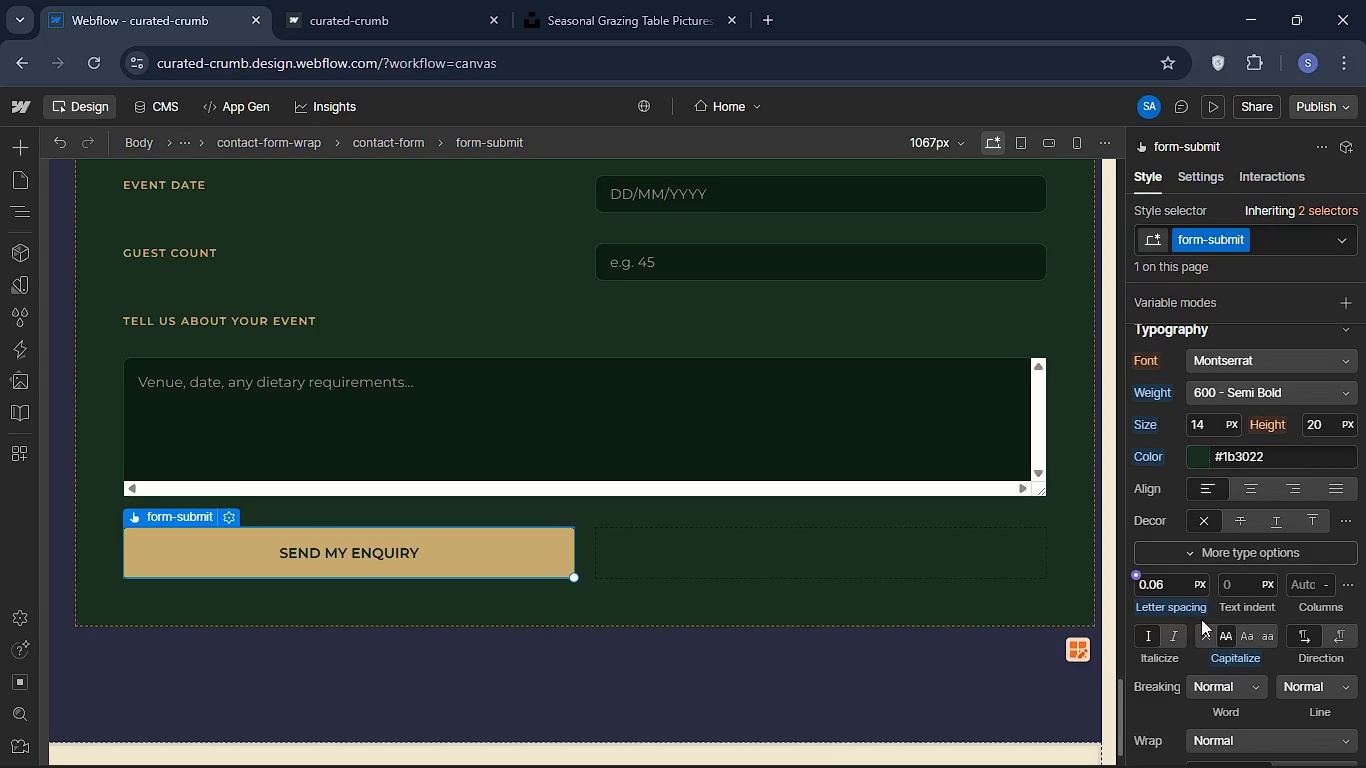 
left_click([1201, 583])
 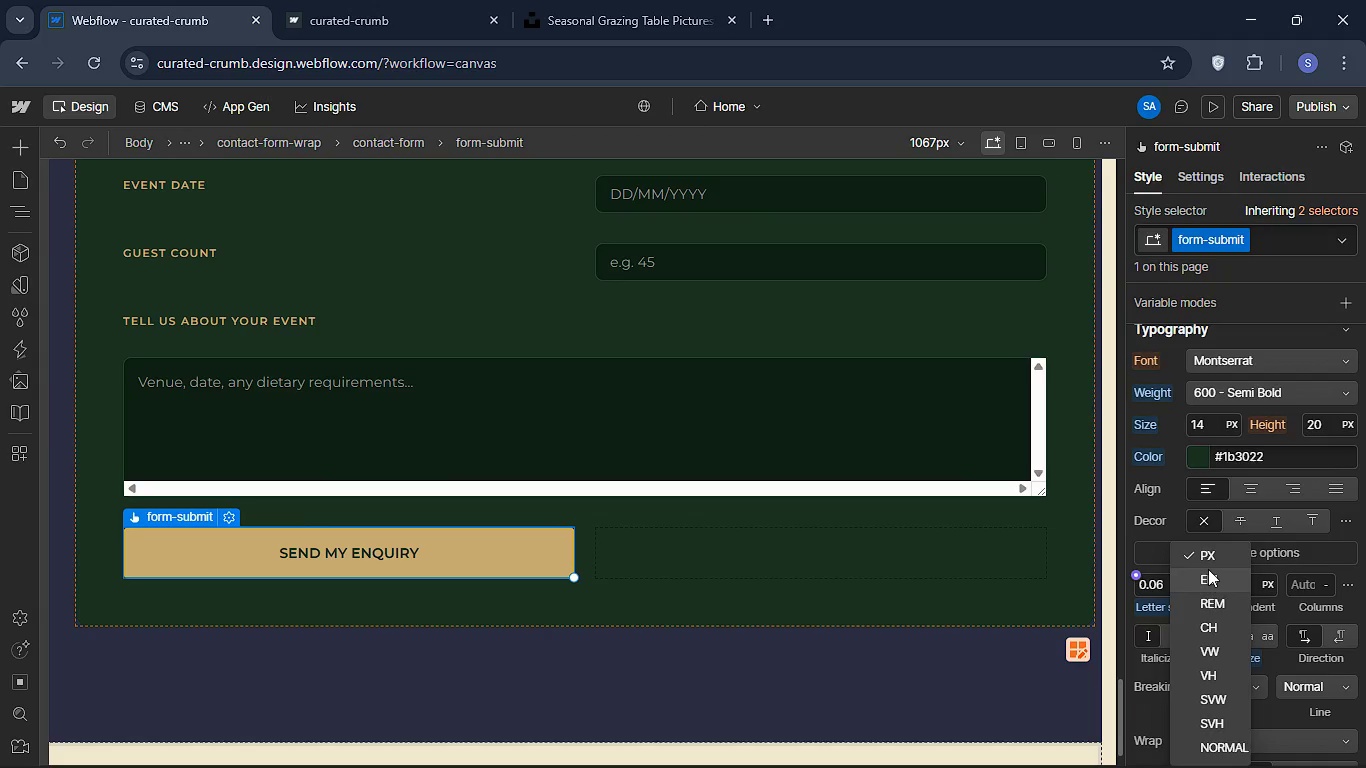 
left_click([1208, 569])
 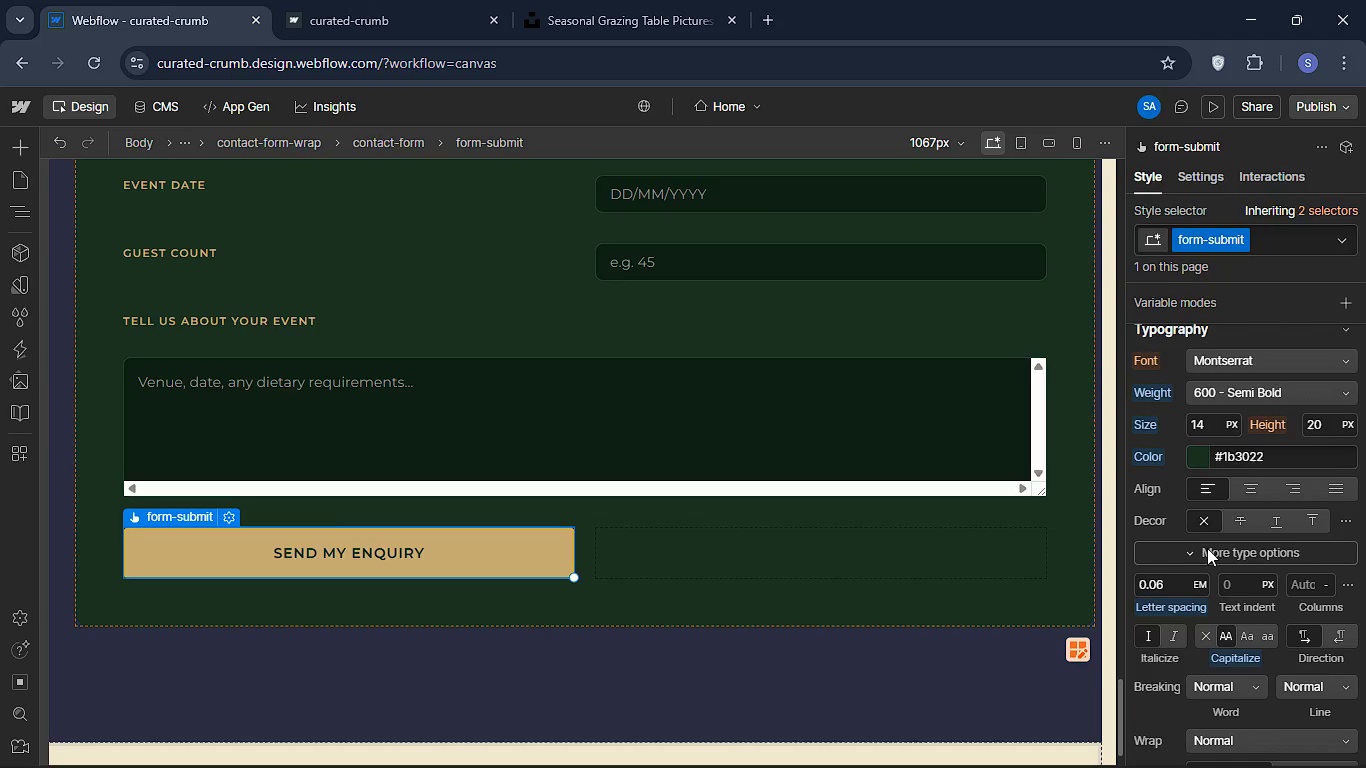 
key(Enter)
 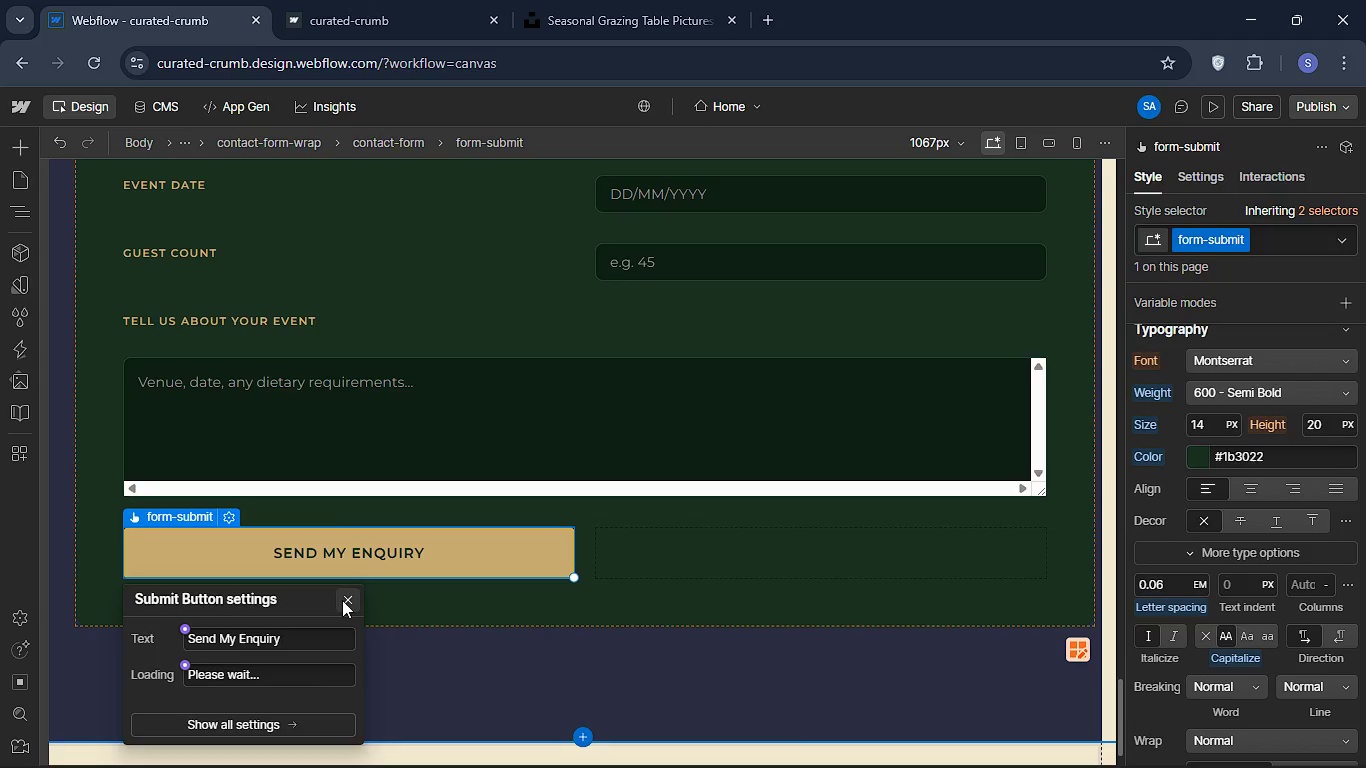 
wait(5.69)
 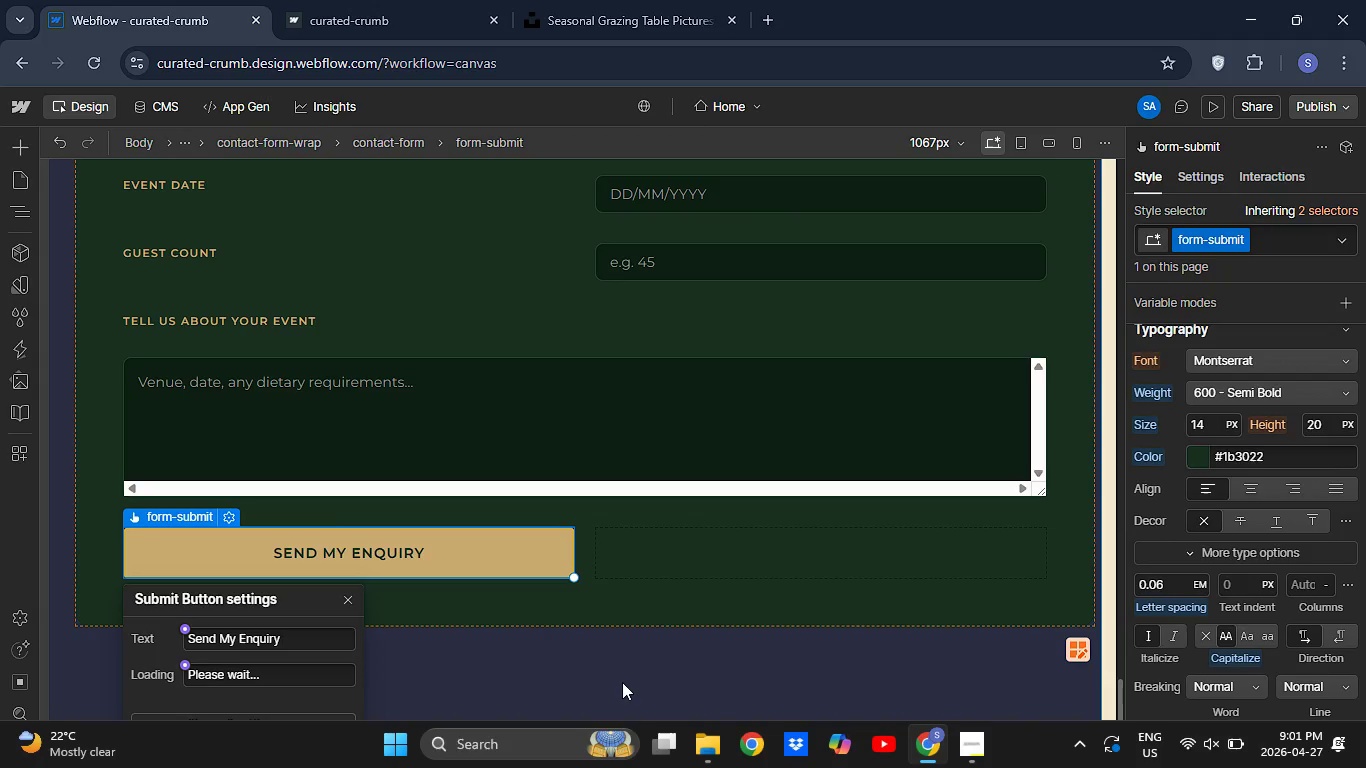 
left_click([342, 600])
 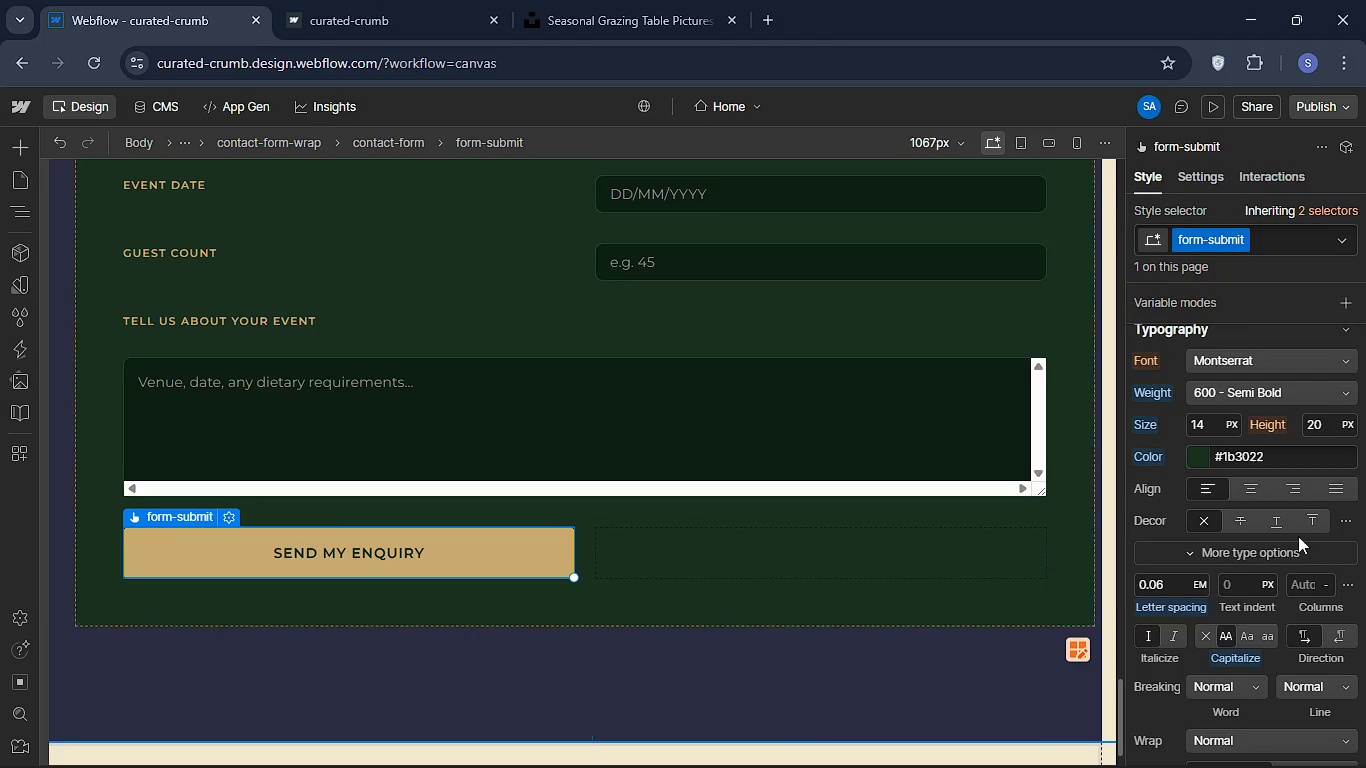 
scroll: coordinate [1287, 538], scroll_direction: down, amount: 13.0
 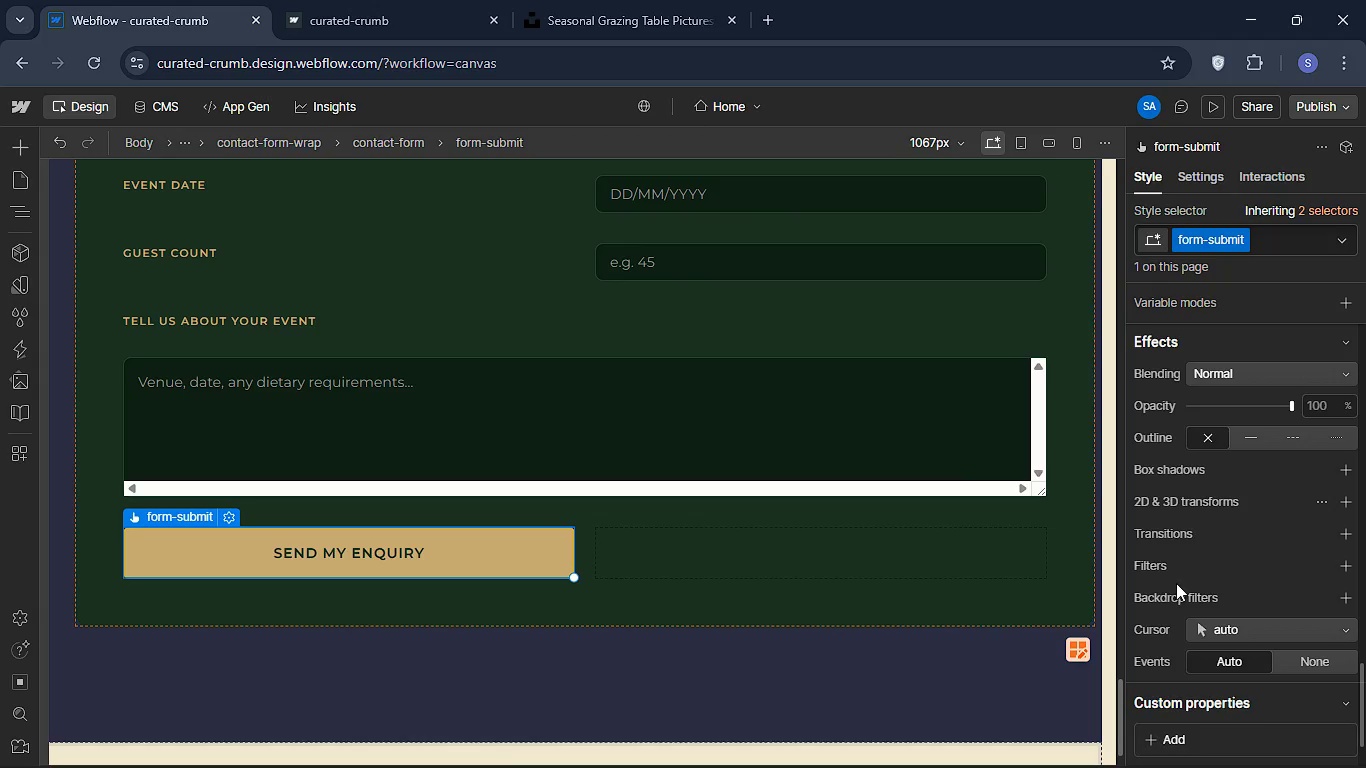 
left_click([1241, 626])
 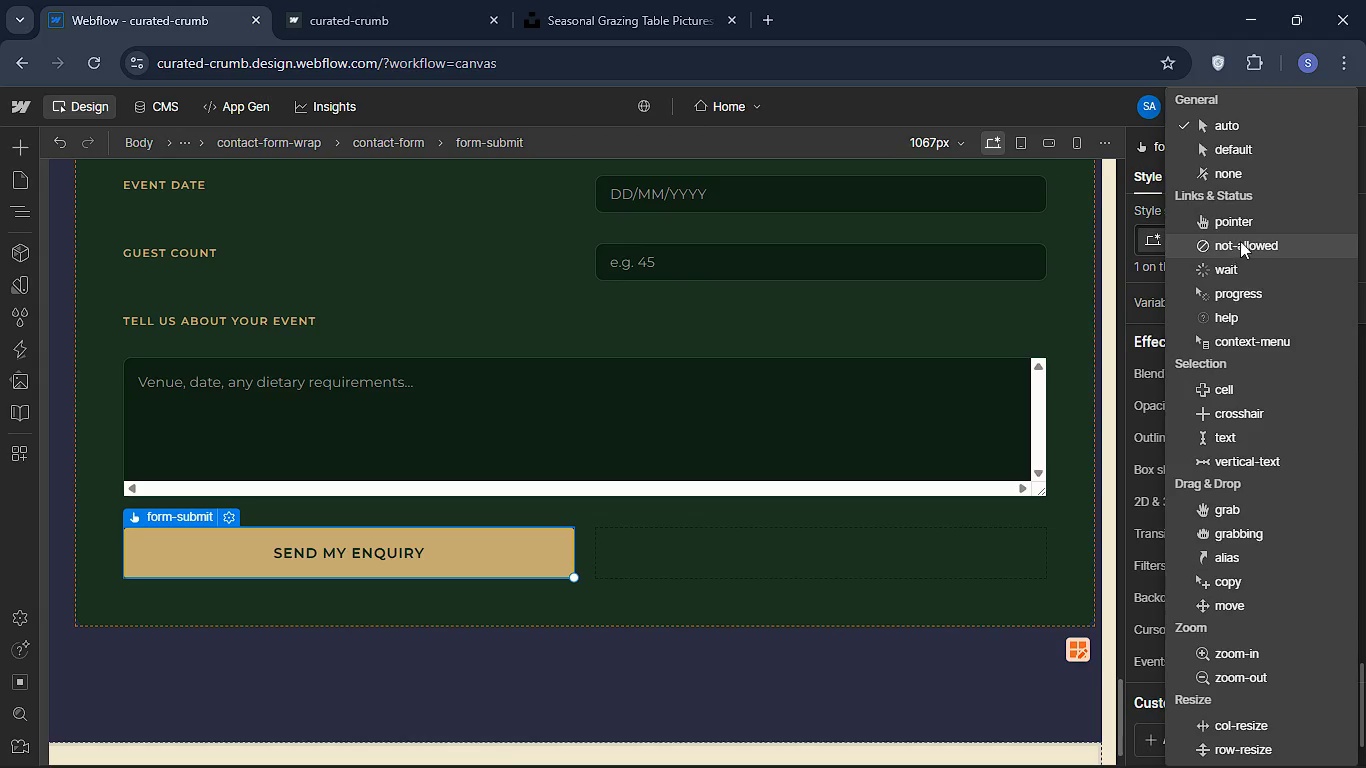 
left_click([1230, 227])
 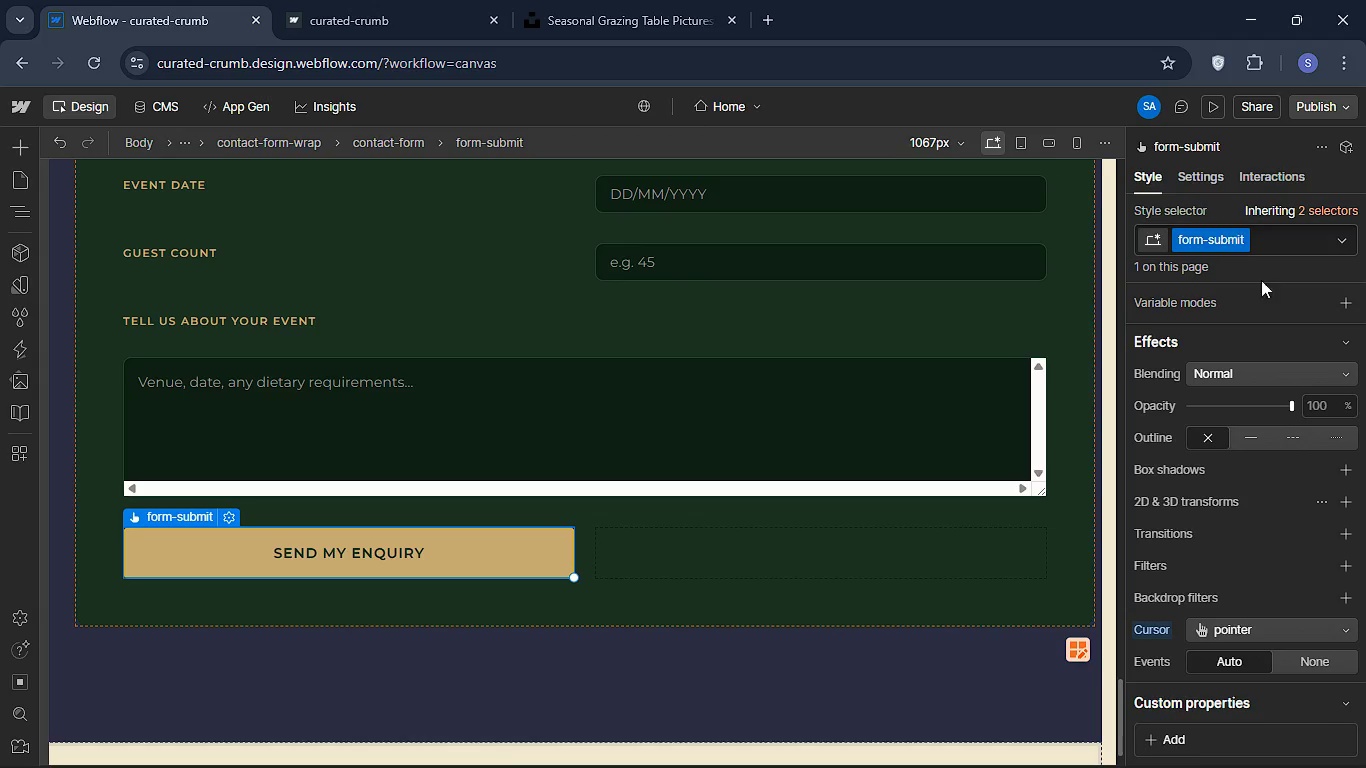 
scroll: coordinate [1291, 459], scroll_direction: up, amount: 12.0
 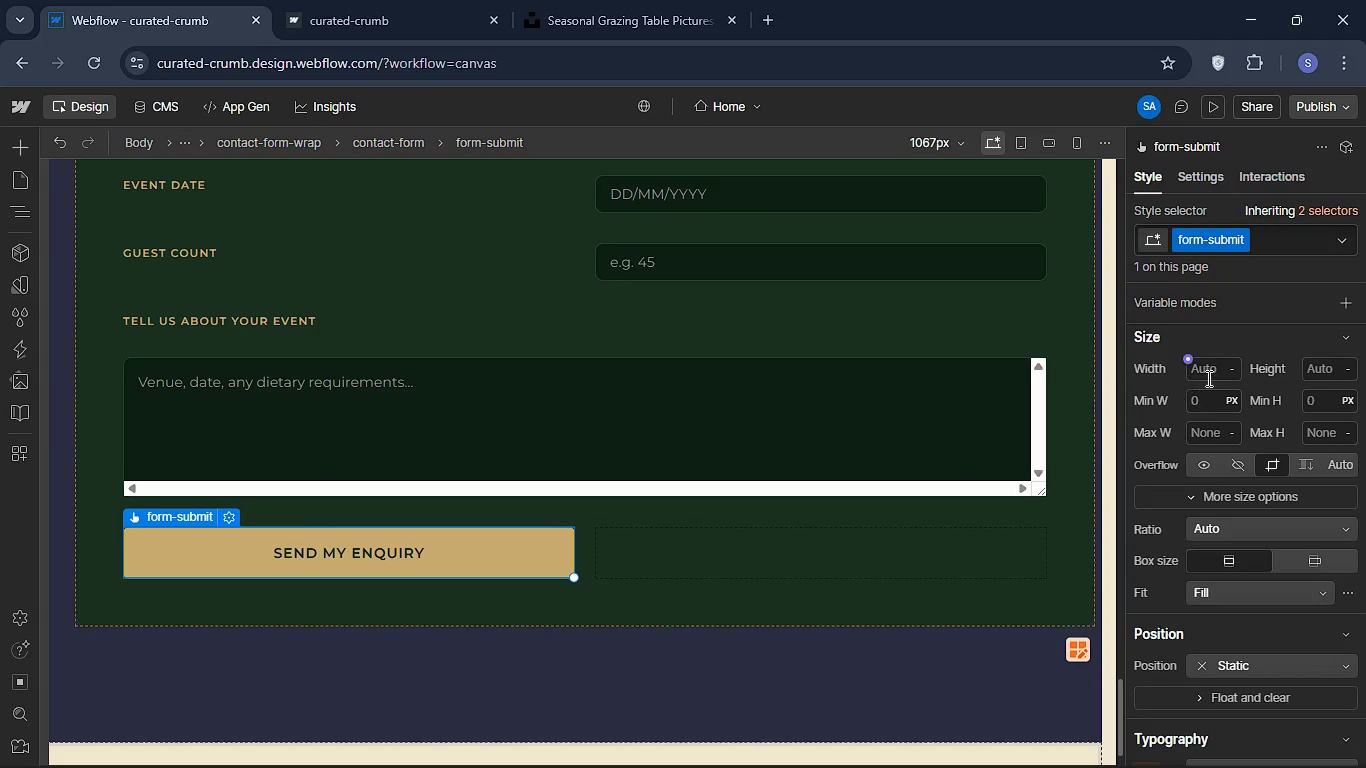 
left_click([1208, 369])
 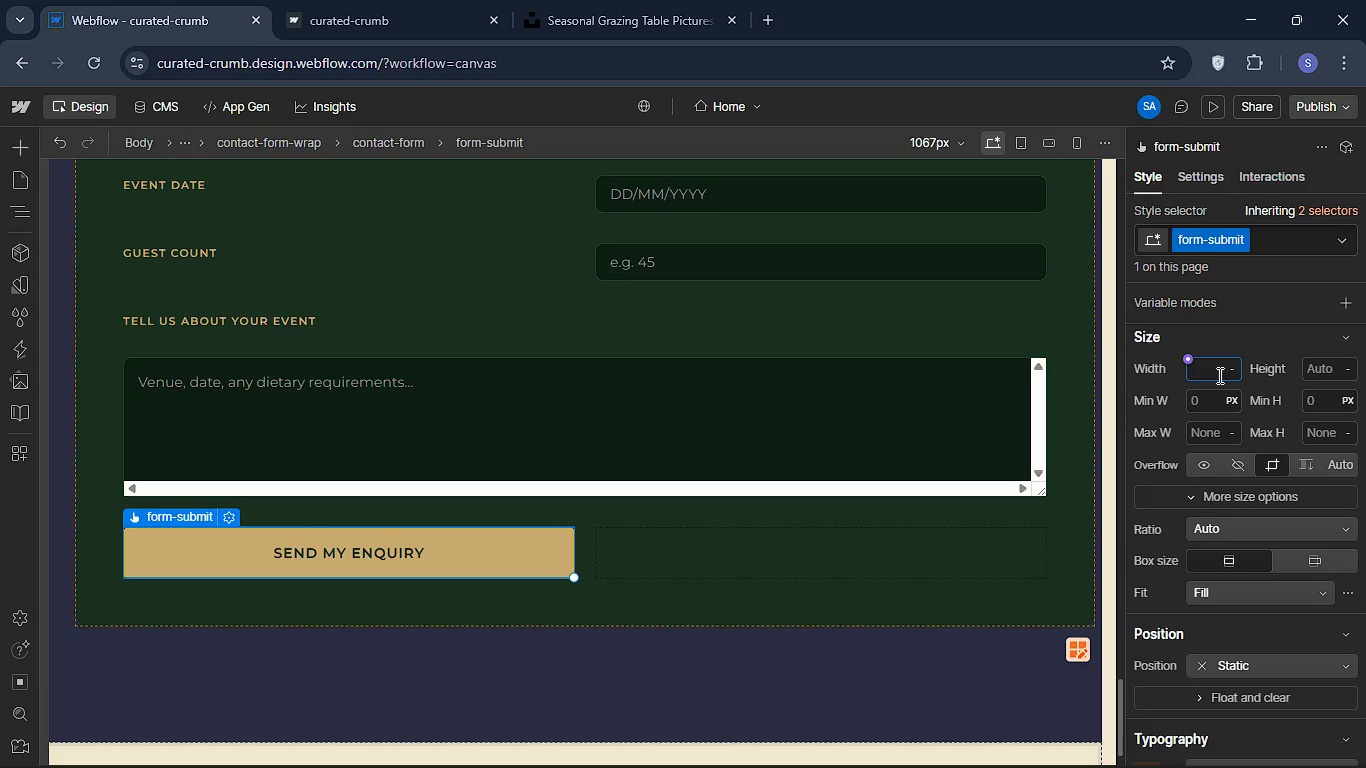 
type(100)
 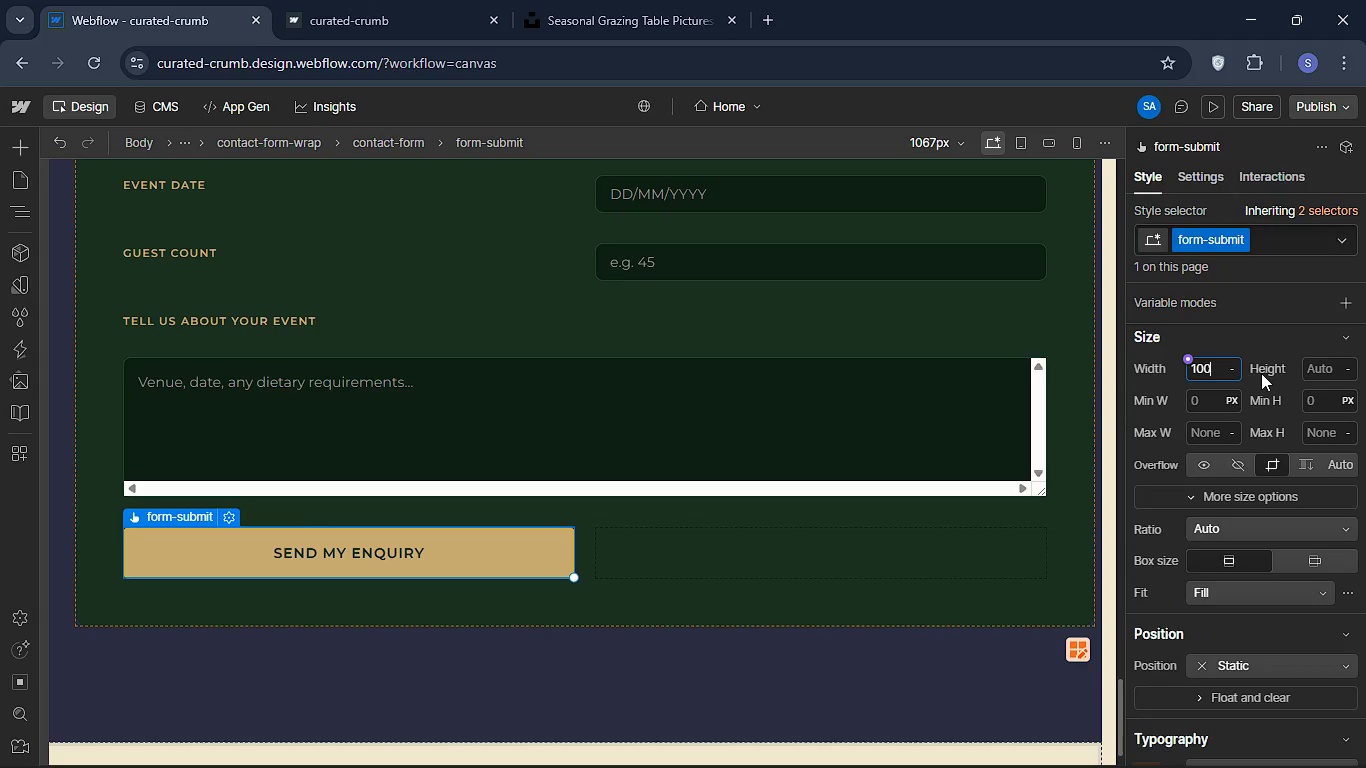 
left_click([1233, 362])
 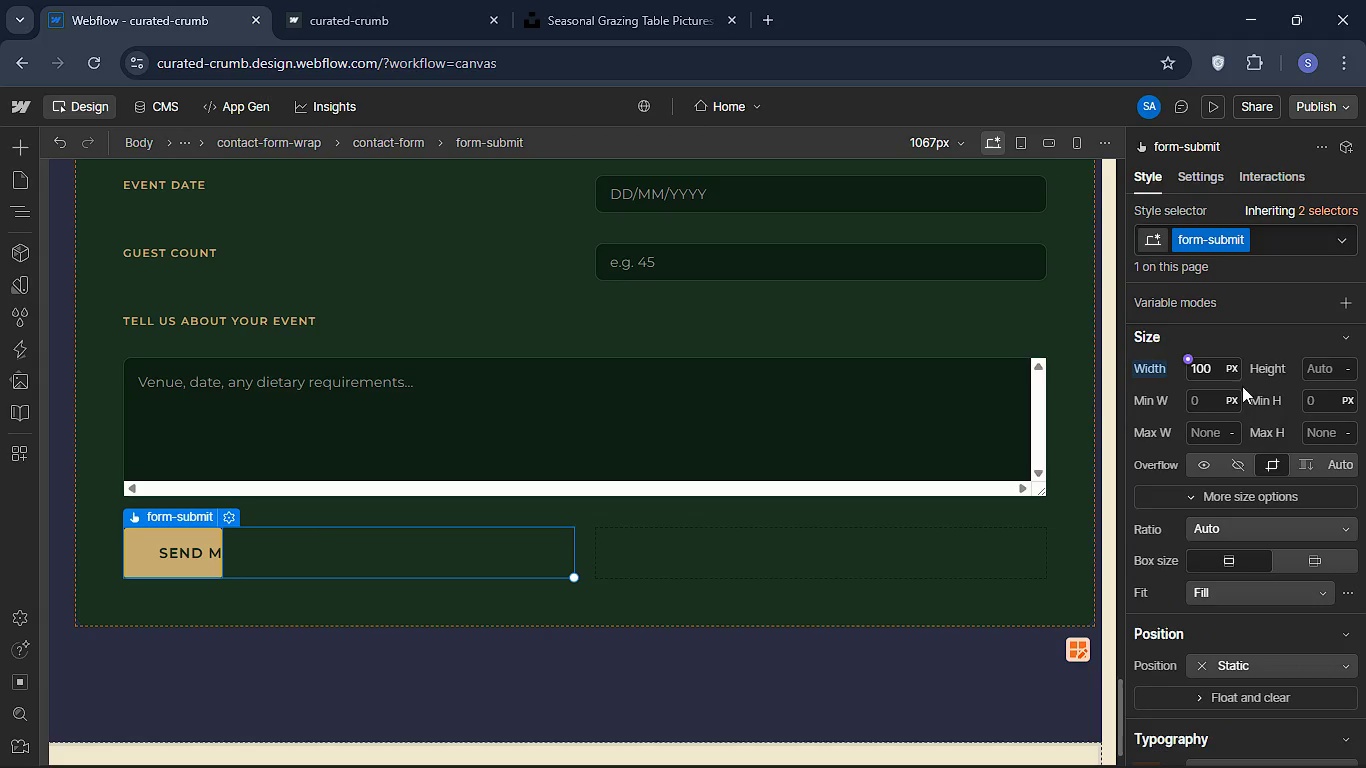 
left_click([1228, 365])
 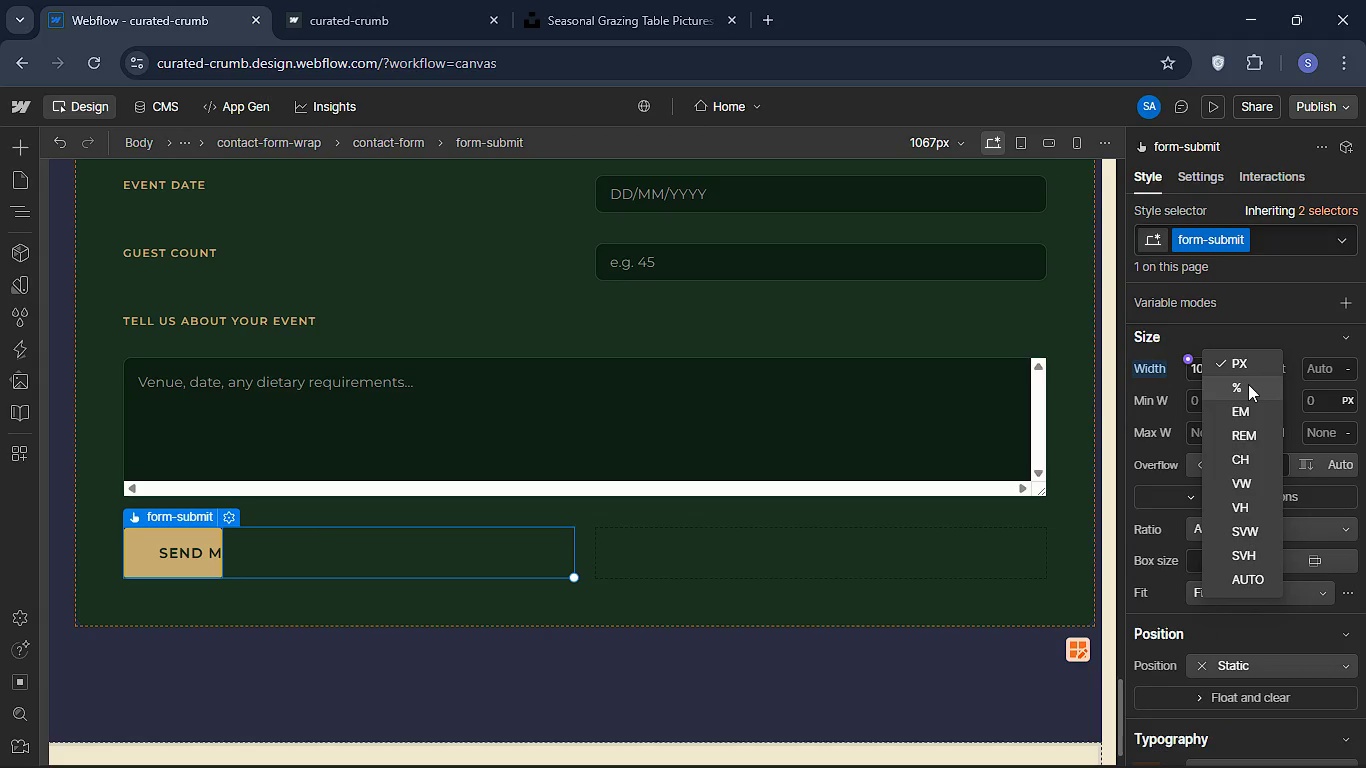 
left_click([1248, 384])
 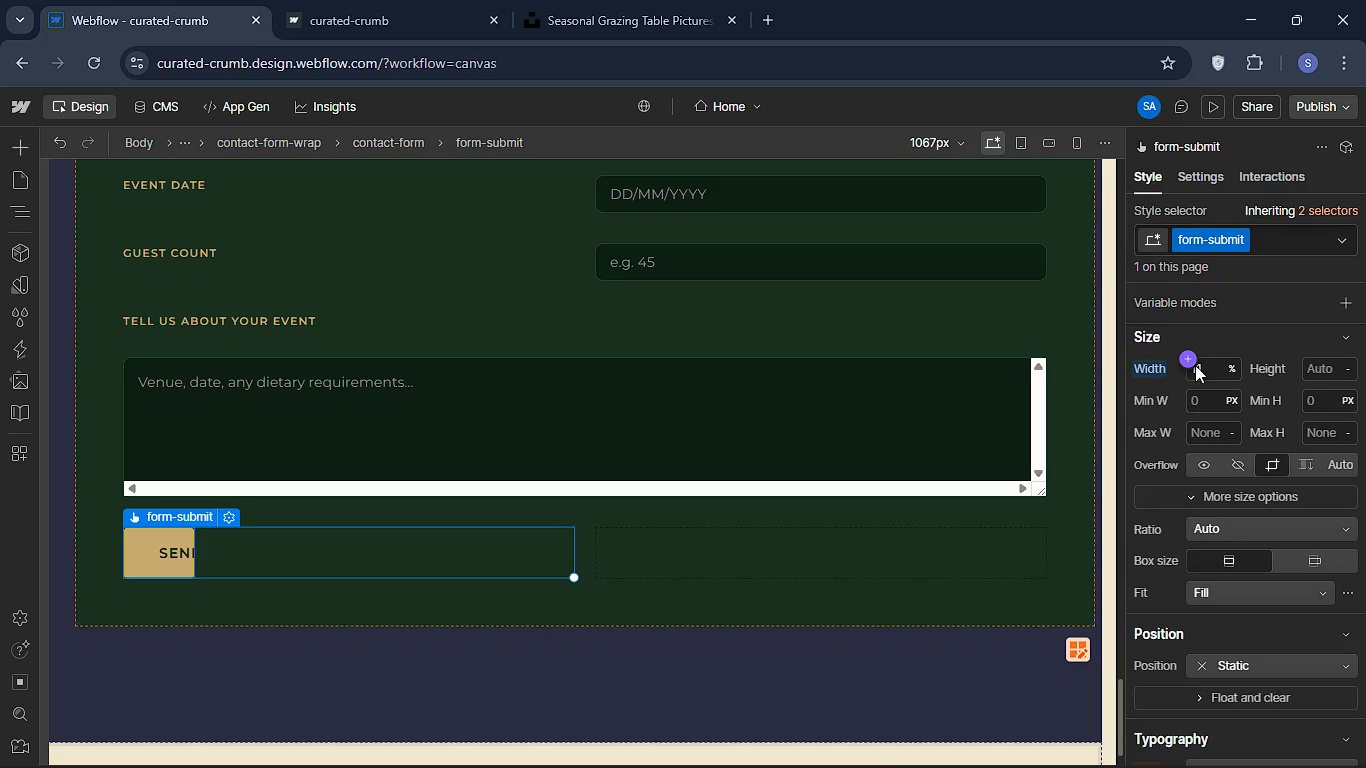 
left_click([1207, 360])
 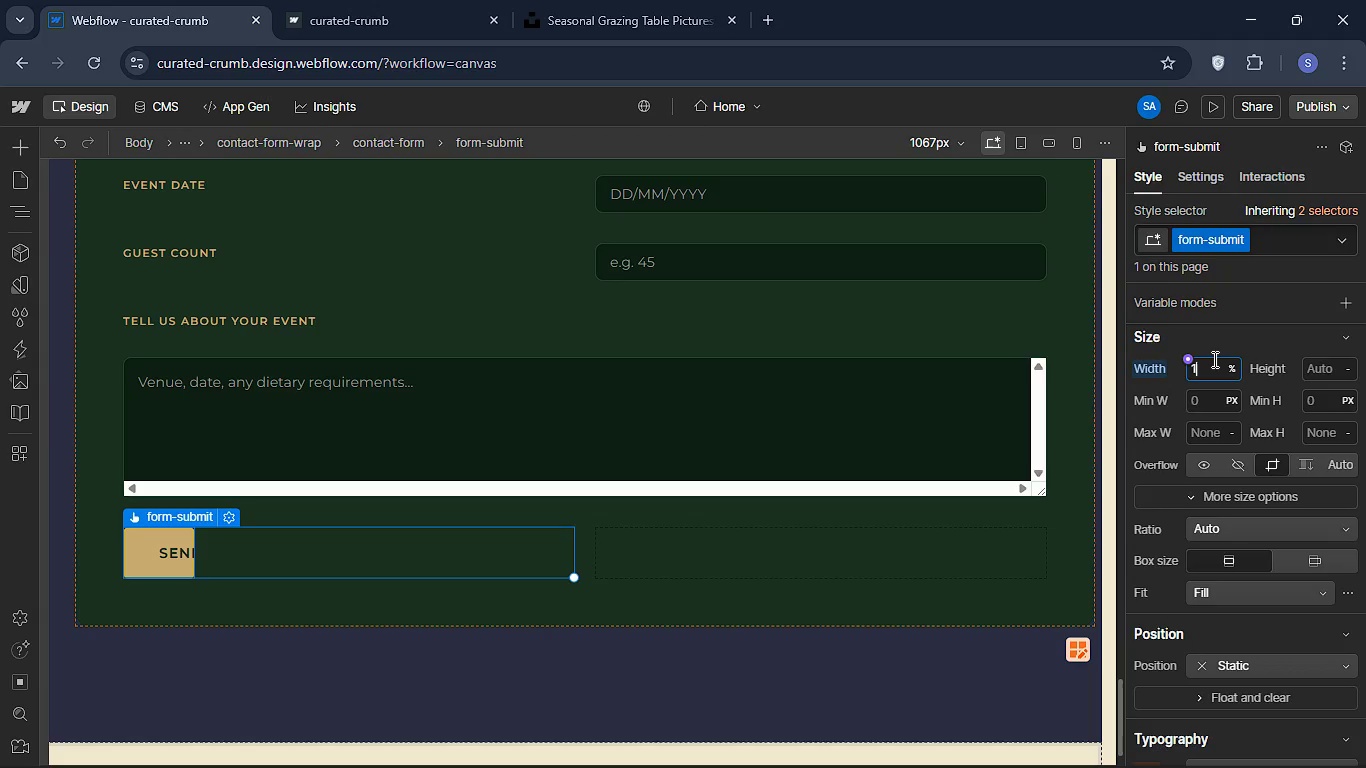 
type(100)
 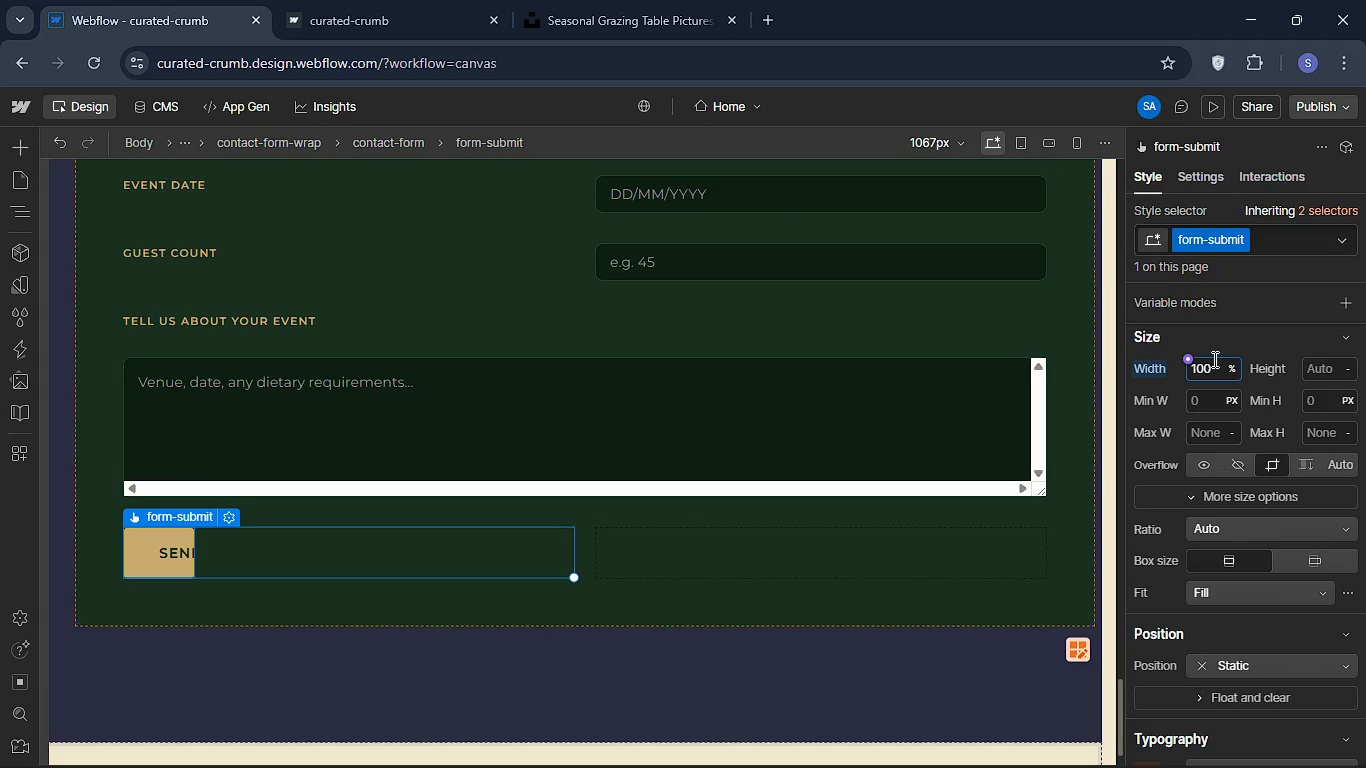 
key(Enter)
 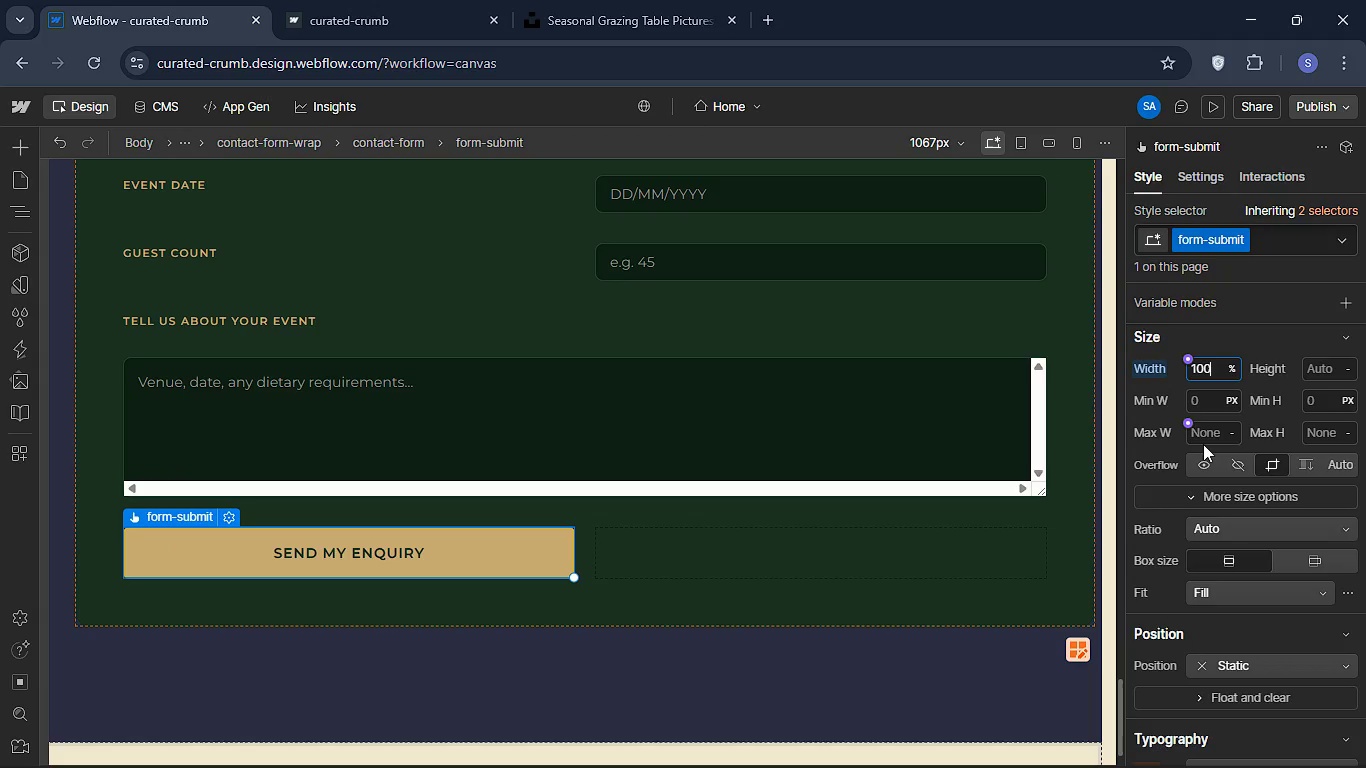 
wait(7.25)
 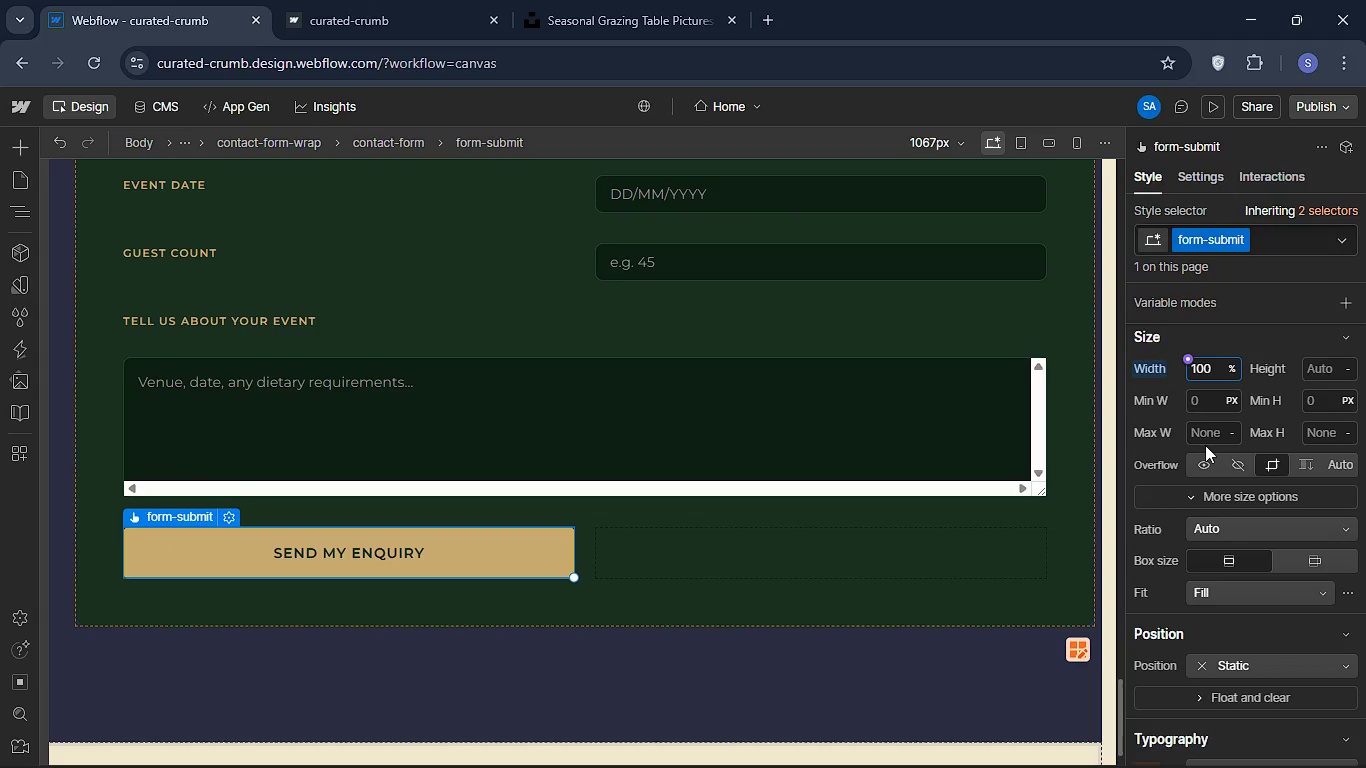 
scroll: coordinate [1232, 440], scroll_direction: up, amount: 4.0
 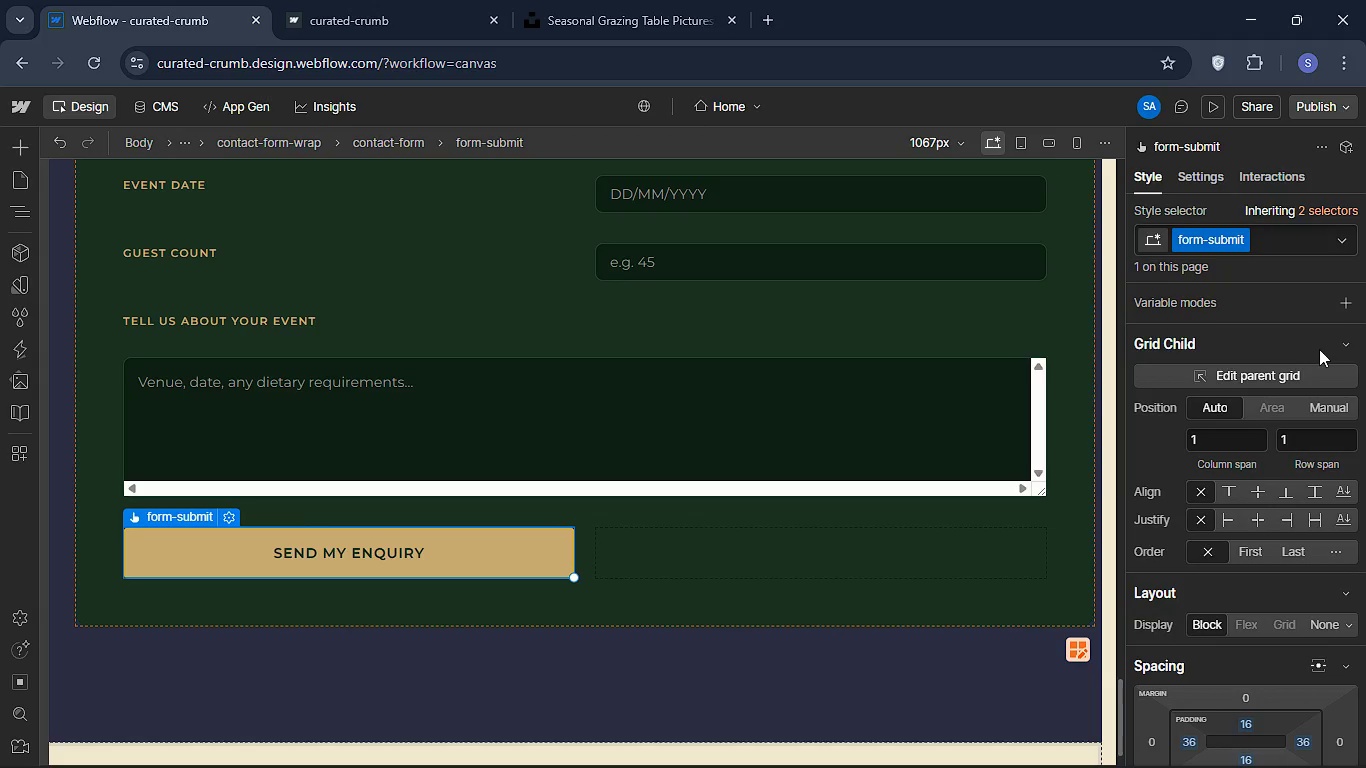 
left_click([1336, 340])
 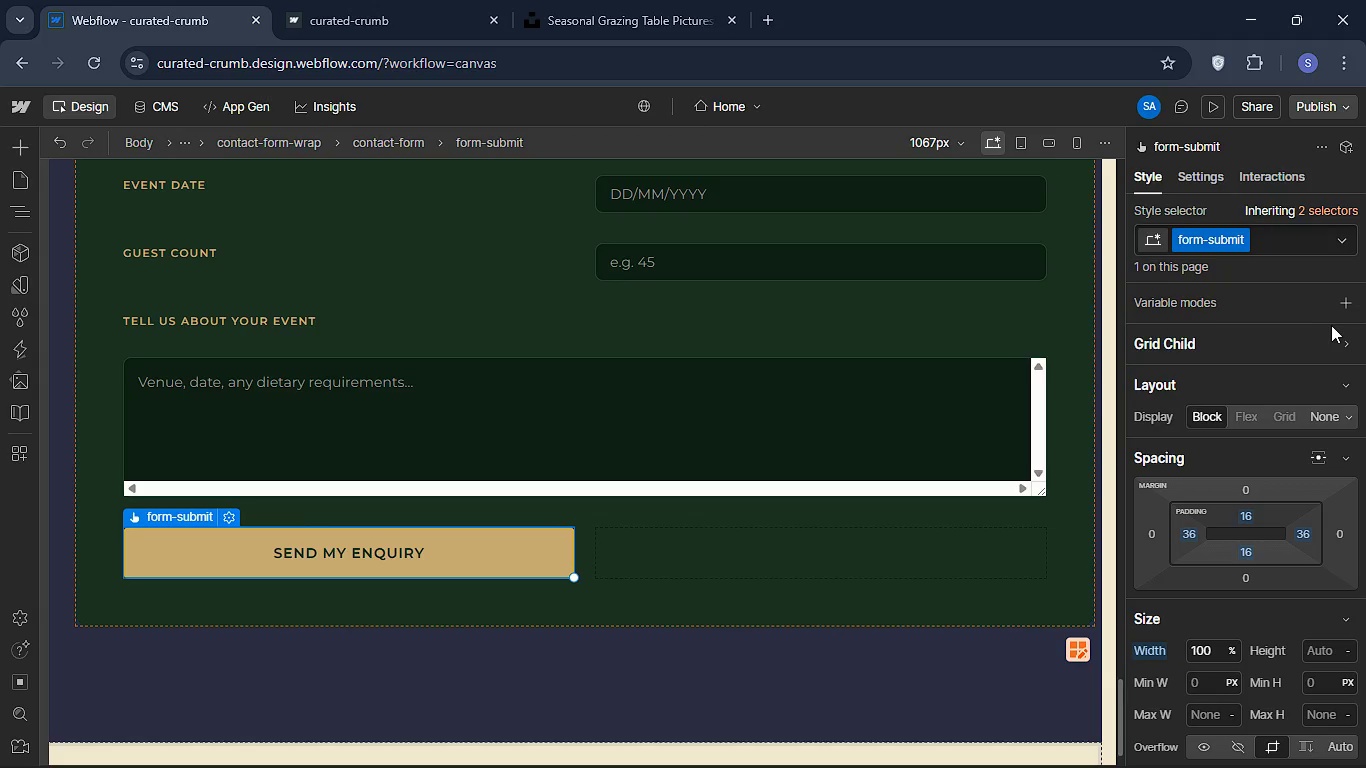 
left_click([1350, 340])
 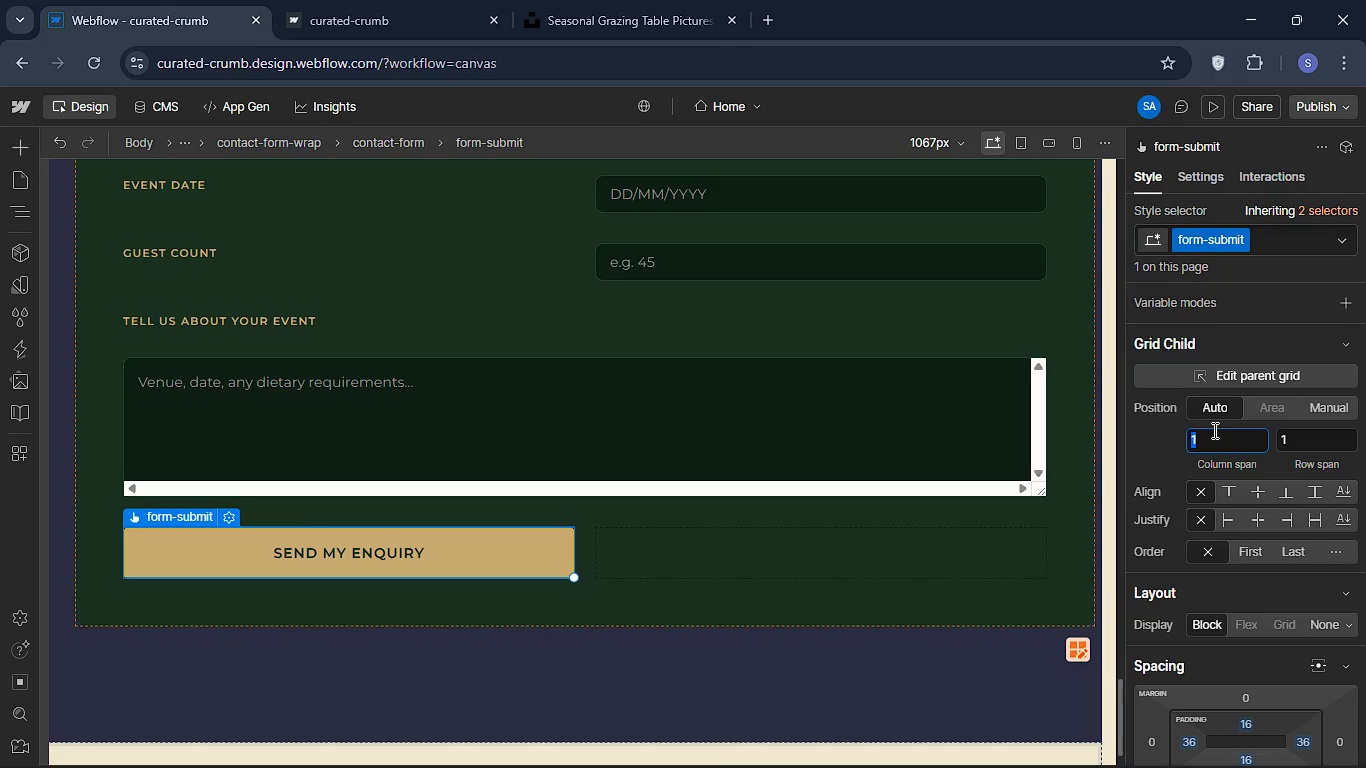 
key(2)
 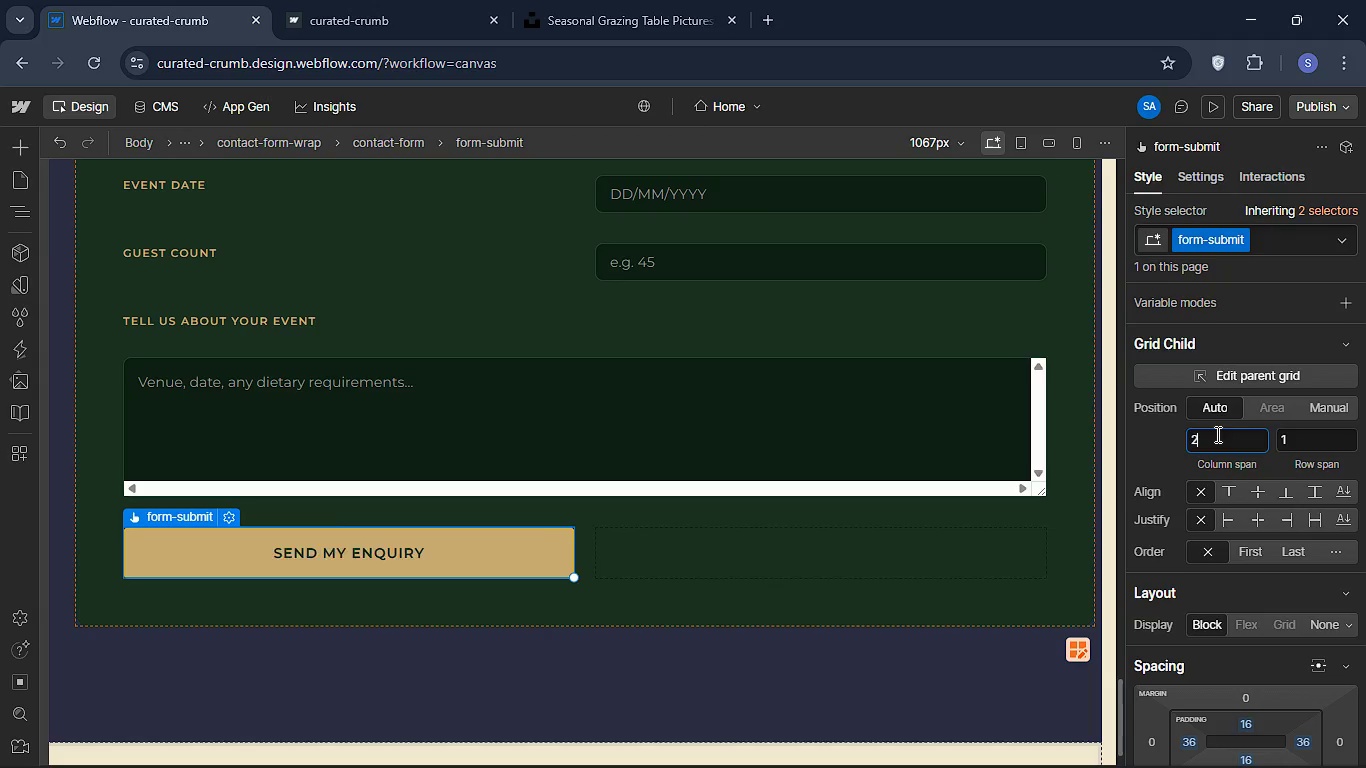 
key(Enter)
 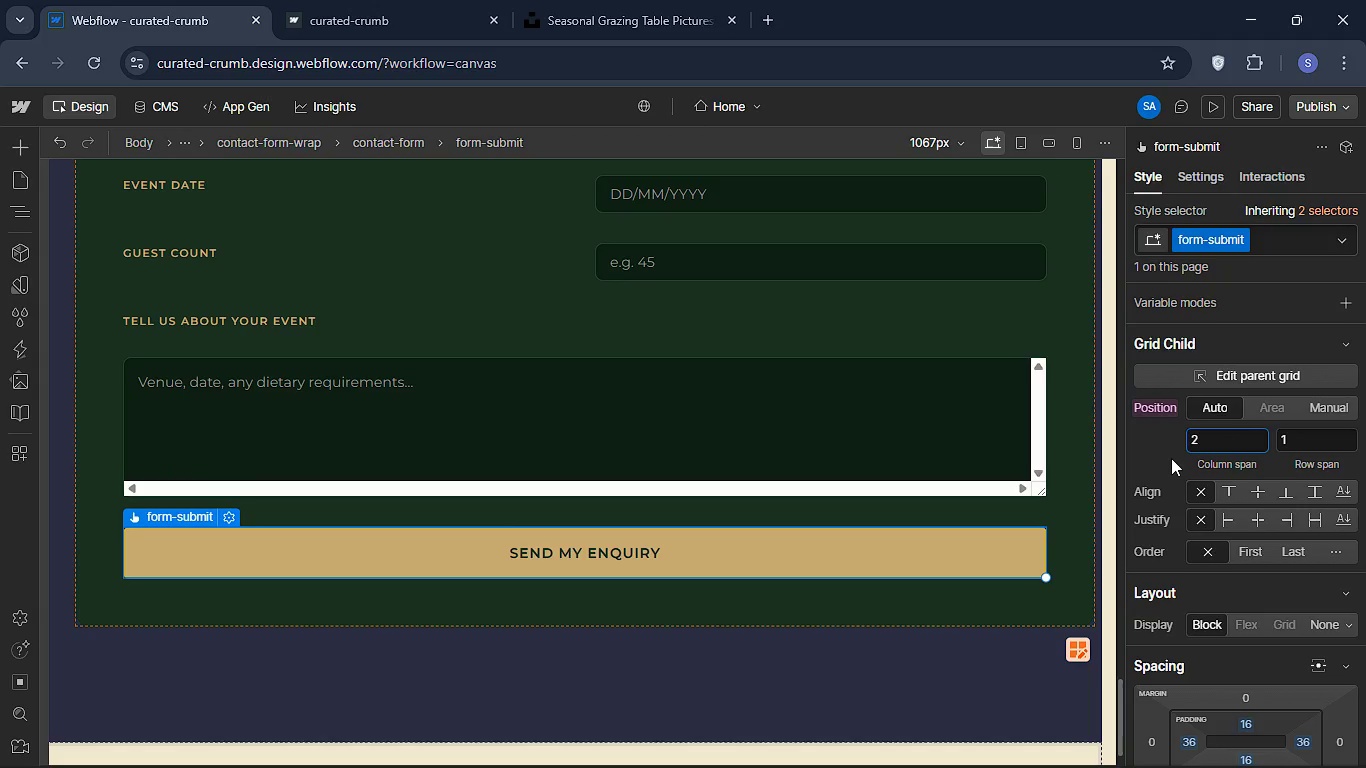 
wait(24.61)
 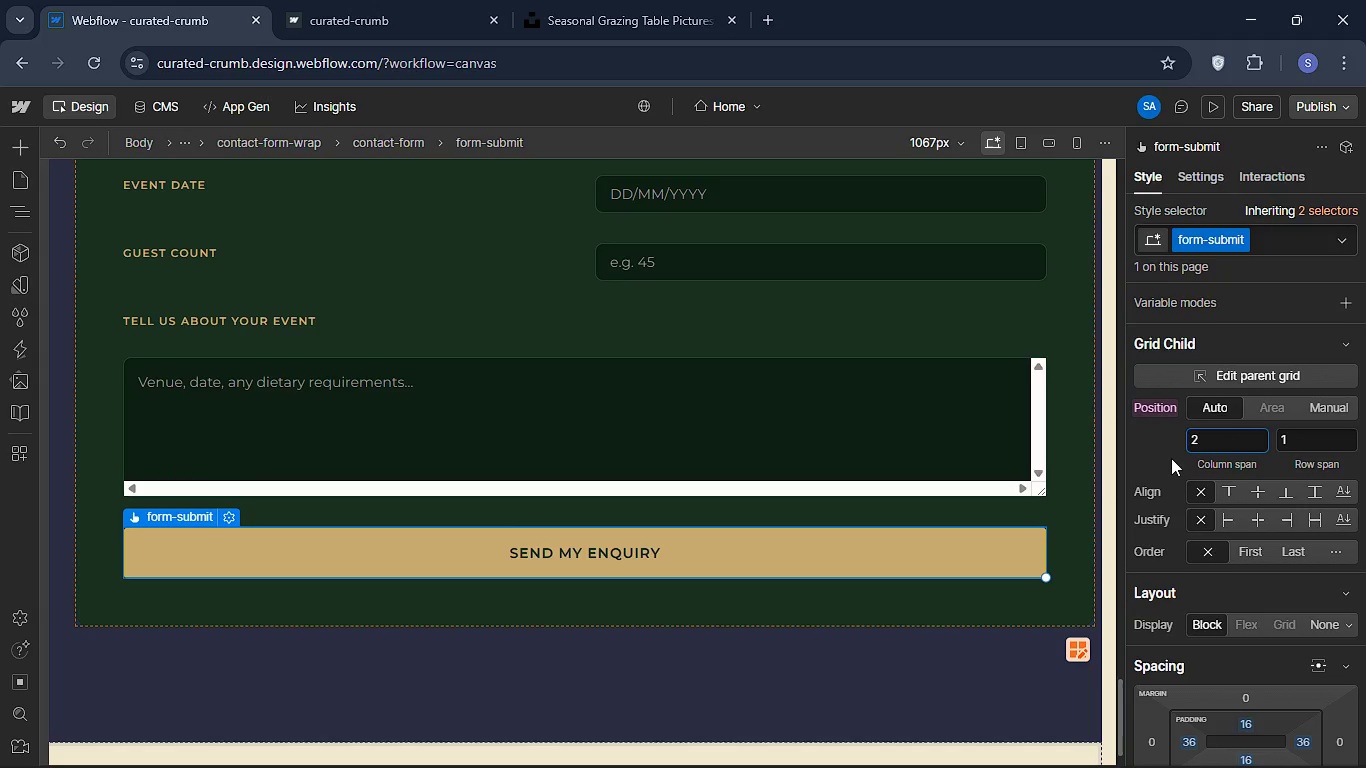 
left_click([17, 204])
 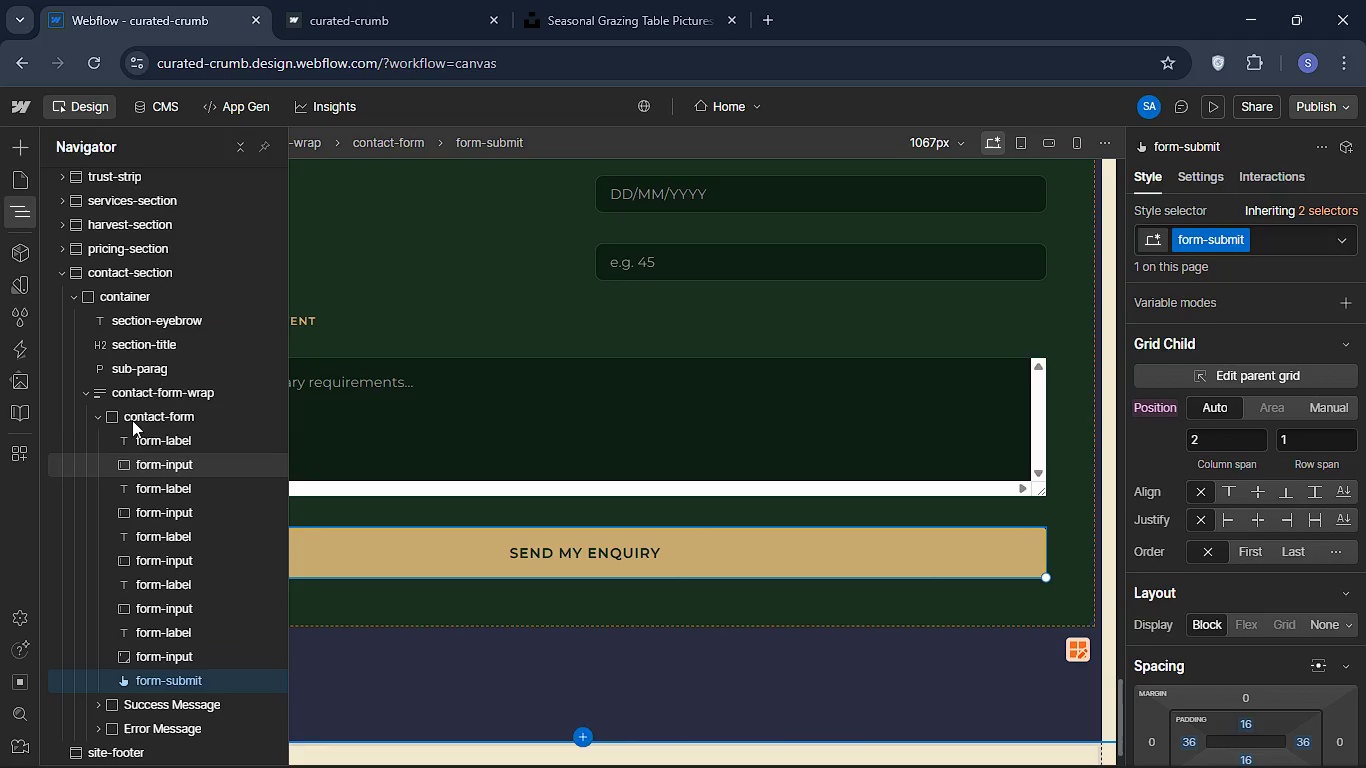 
left_click([135, 387])
 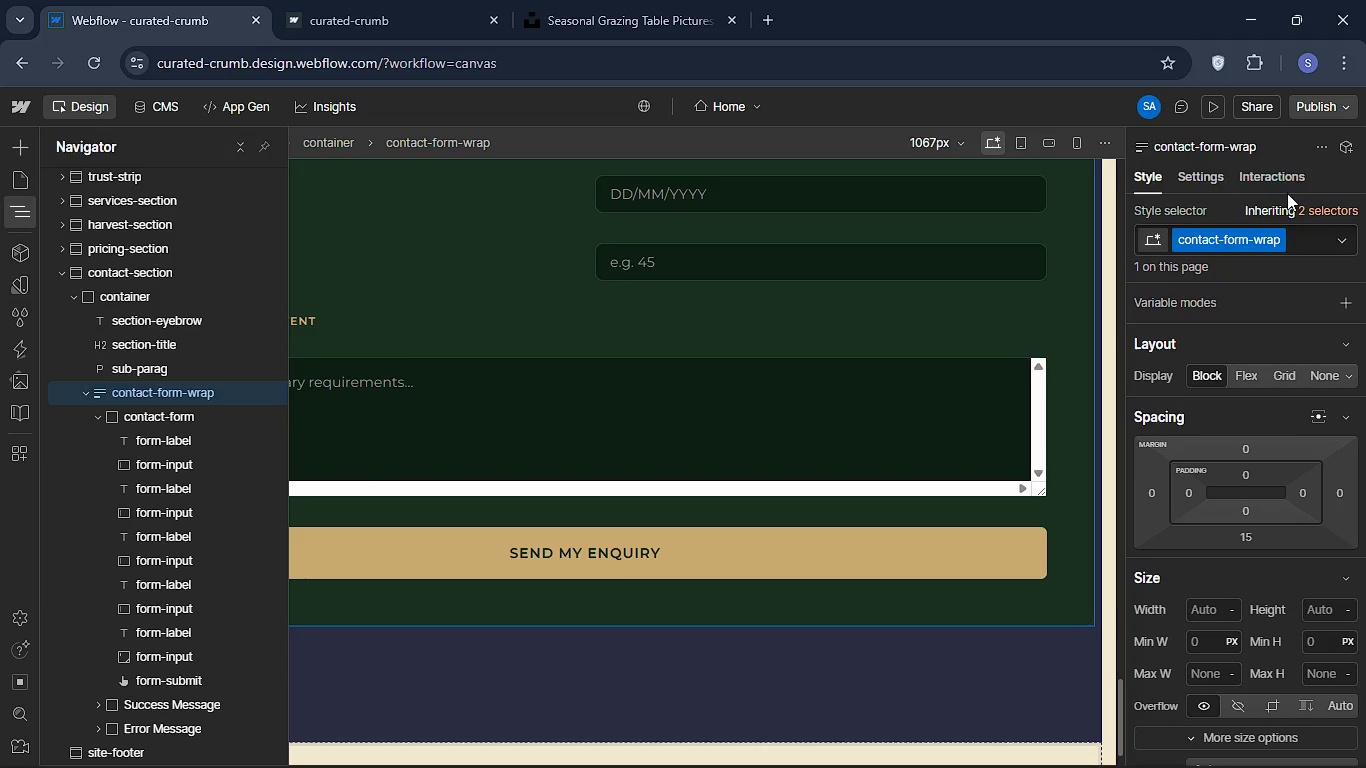 
left_click([1201, 176])
 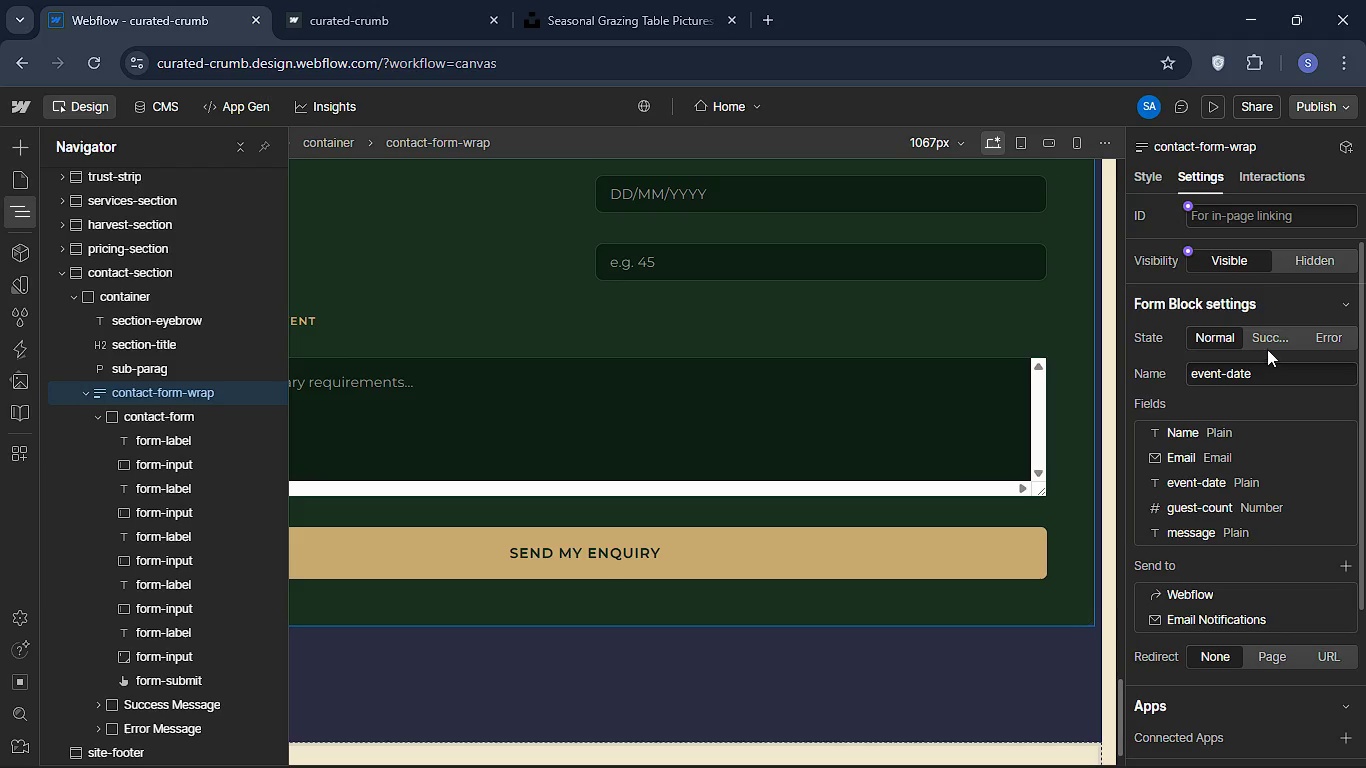 
wait(29.69)
 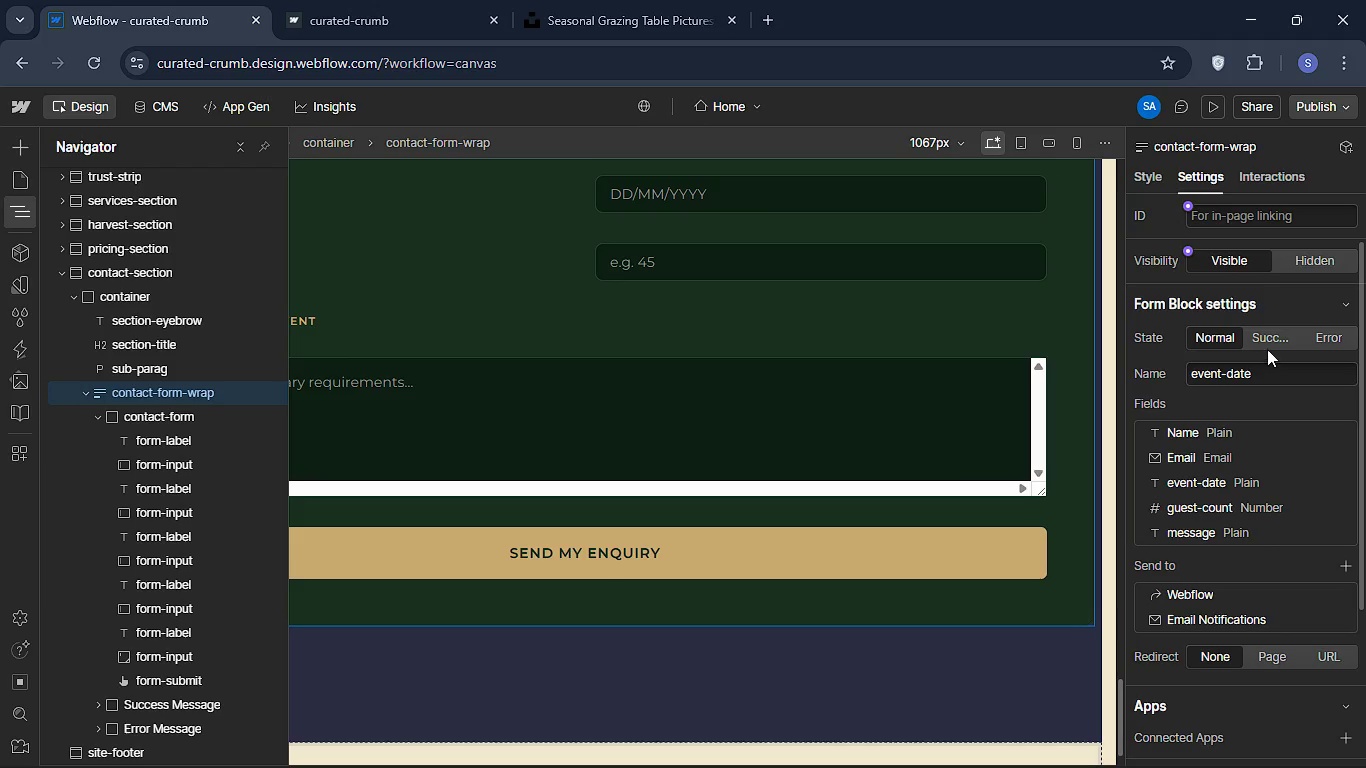 
left_click([1271, 343])
 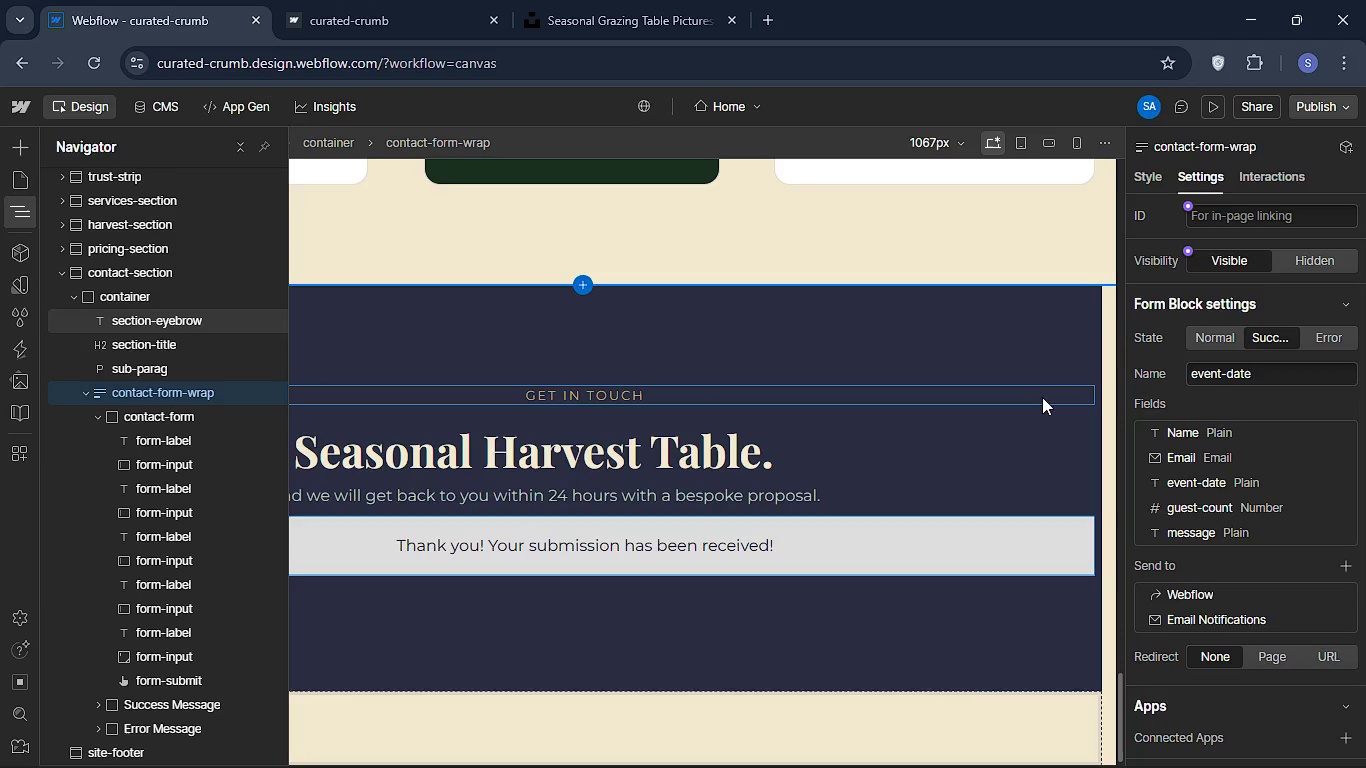 
left_click([24, 212])
 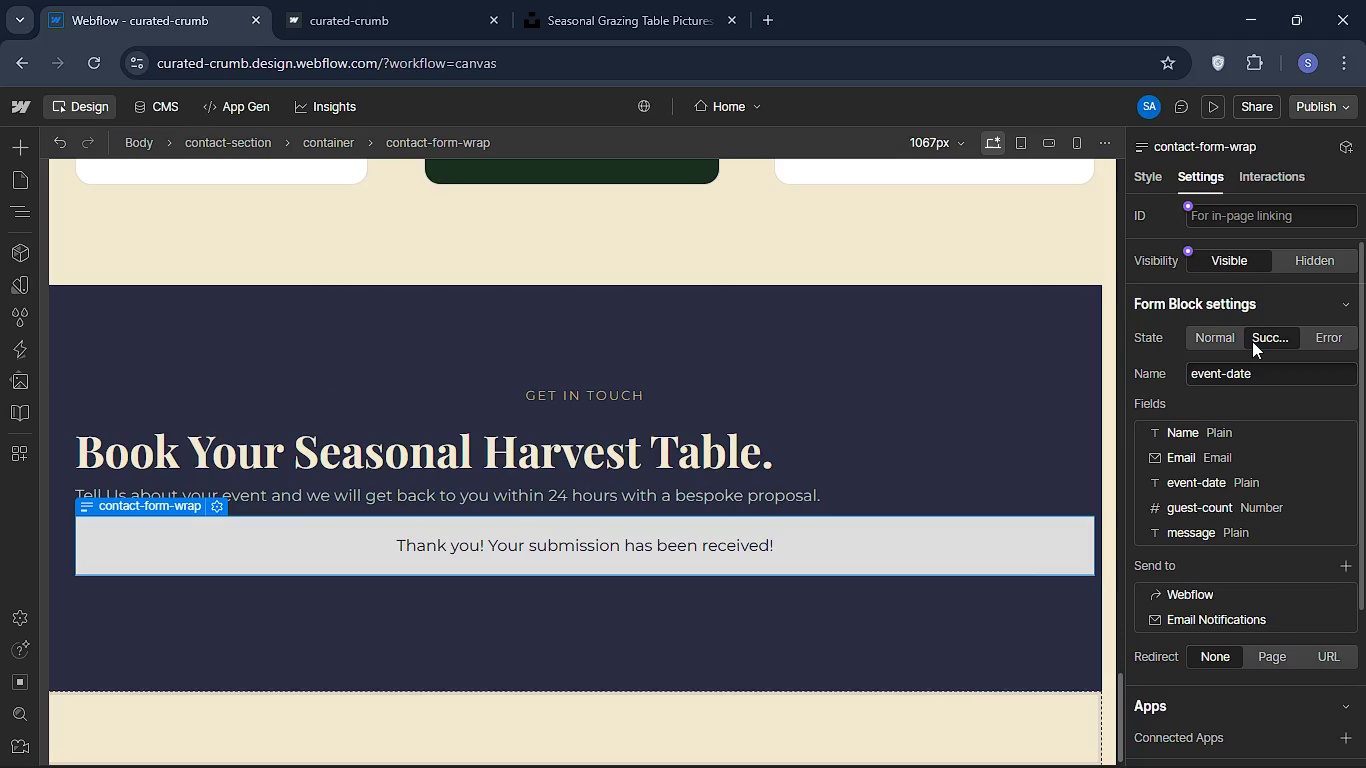 
wait(11.02)
 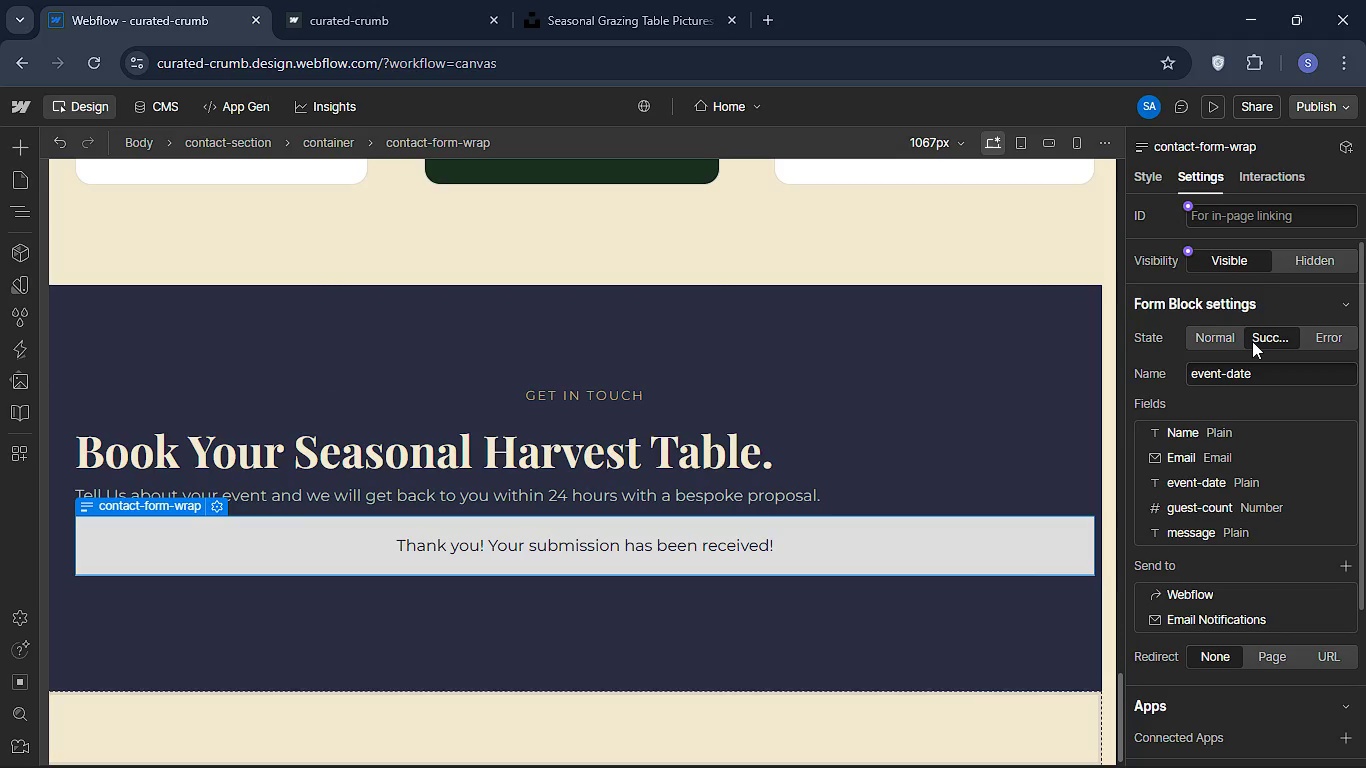 
left_click([1139, 180])
 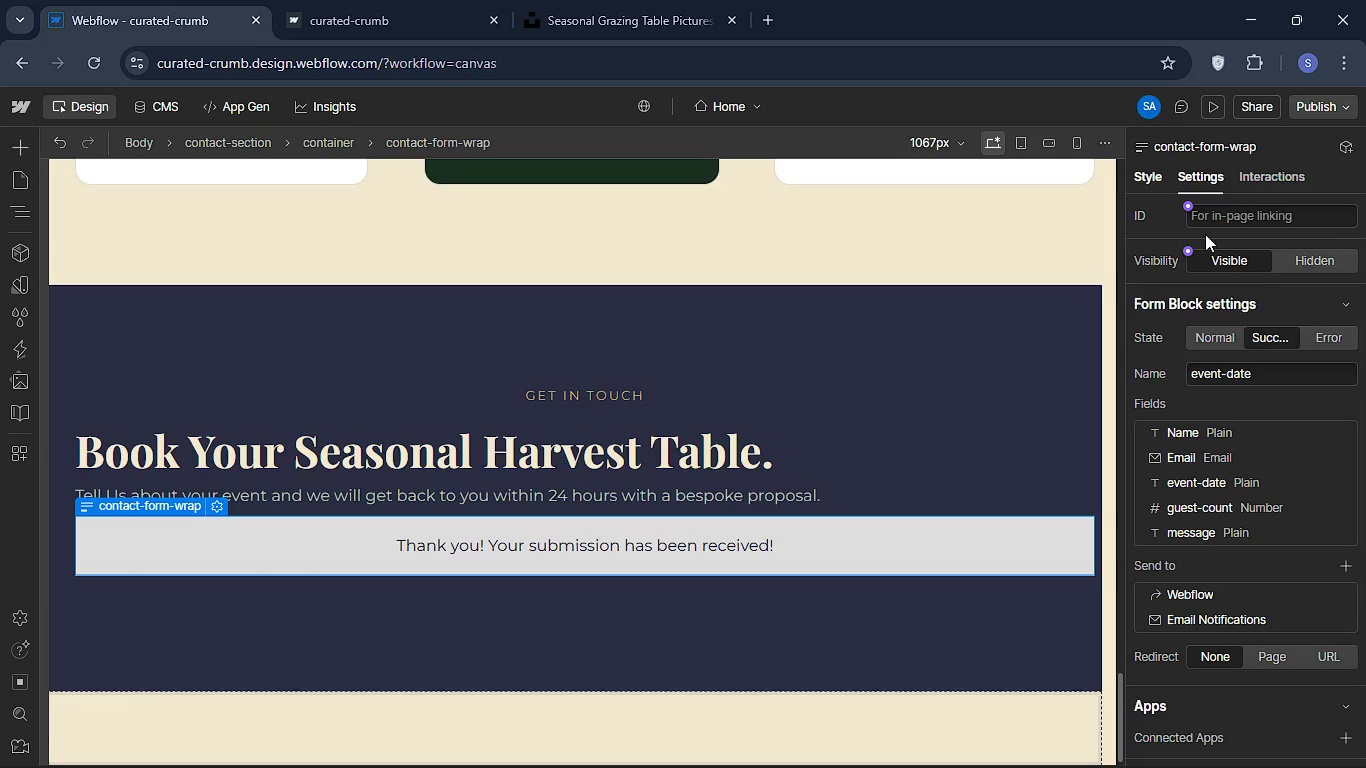 
mouse_move([1208, 224])
 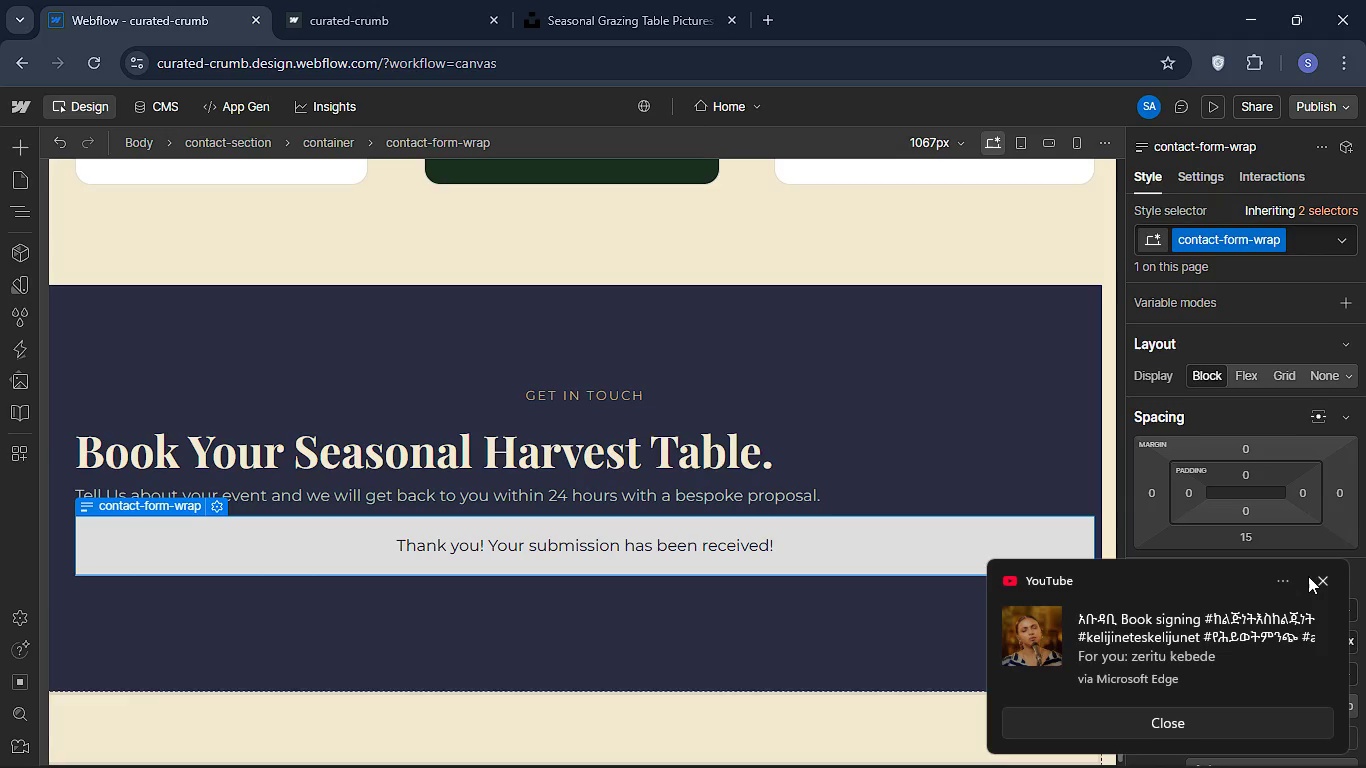 
left_click([1316, 574])
 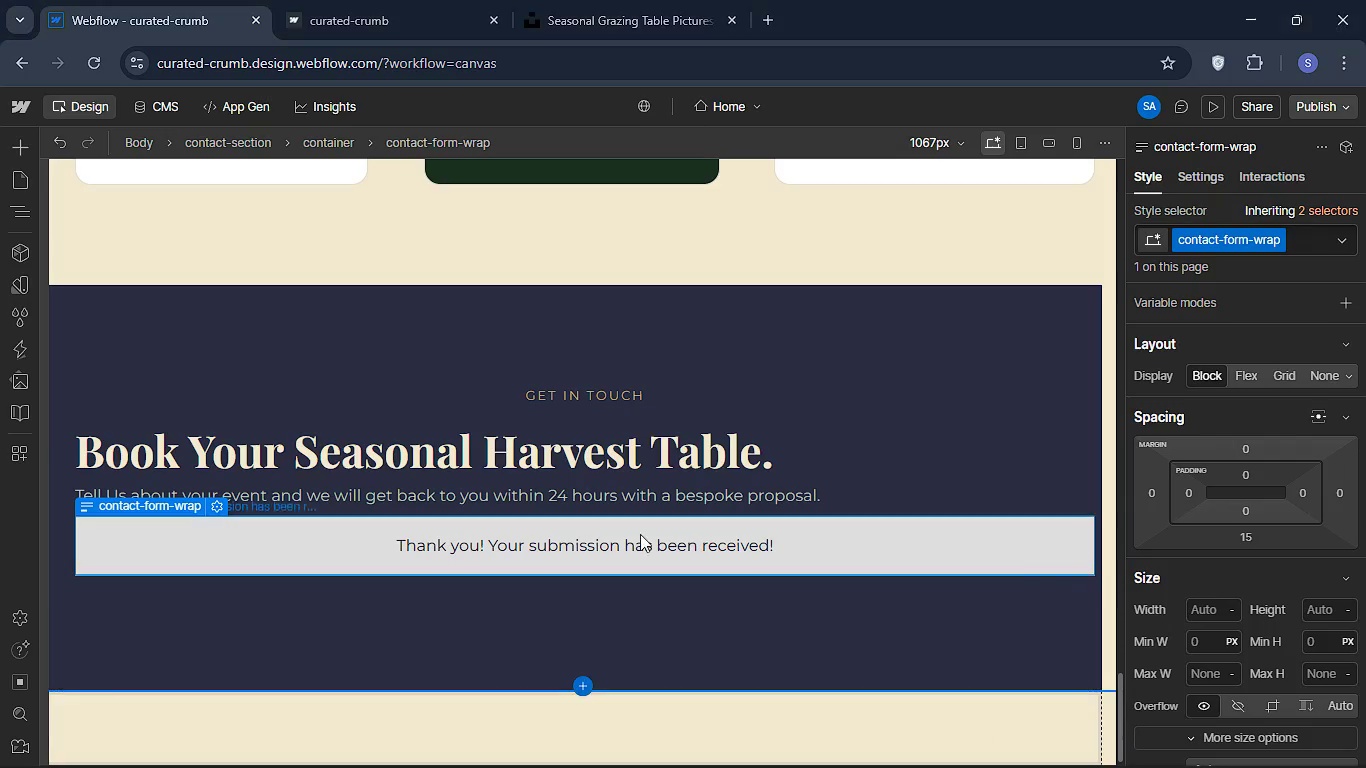 
left_click([640, 534])
 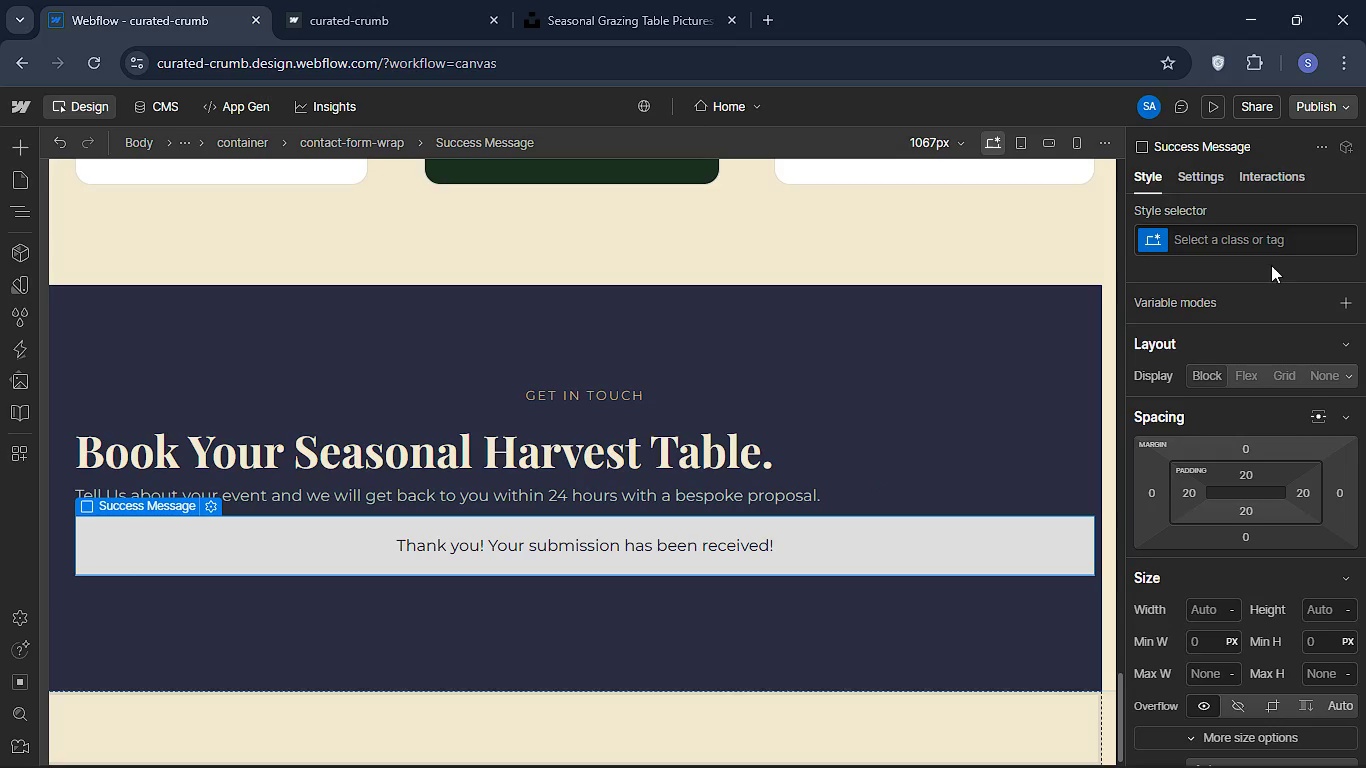 
left_click([1230, 234])
 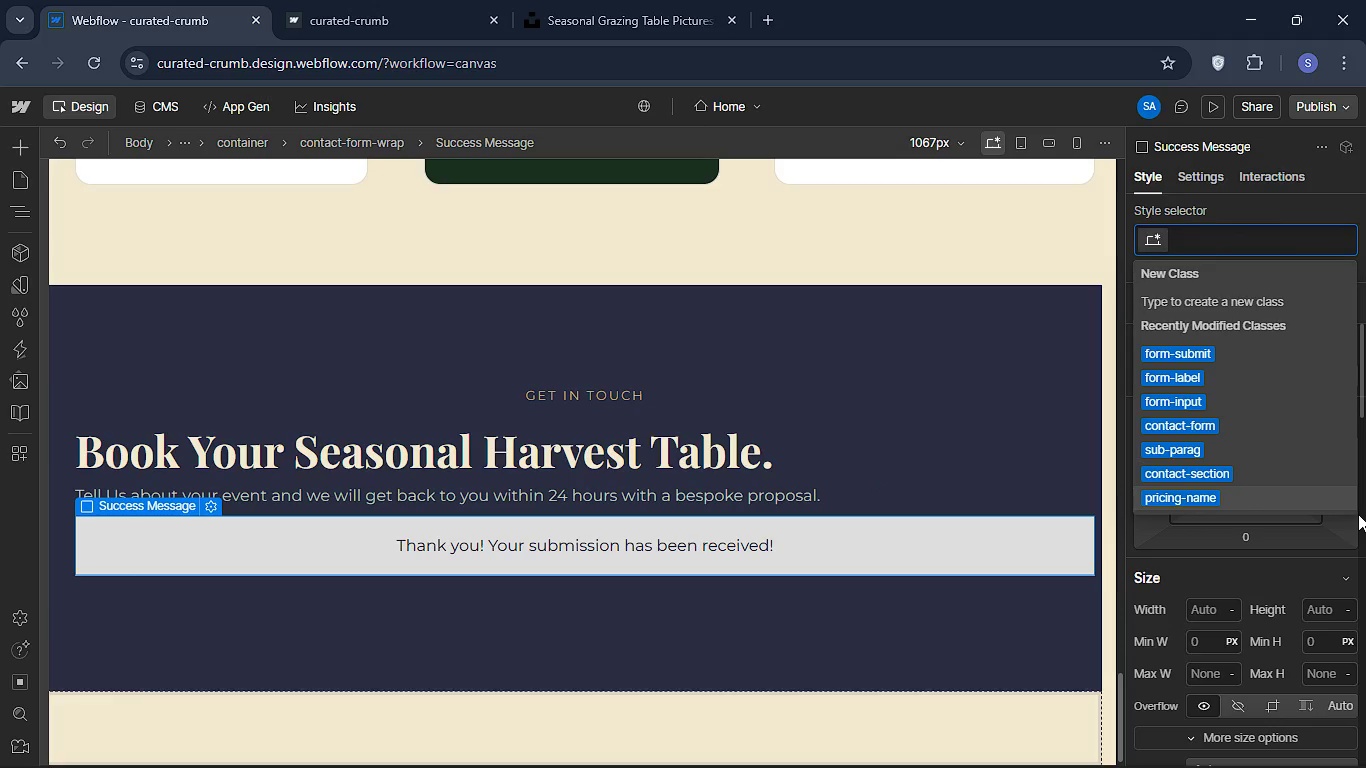 
type(form )
key(Backspace)
type(-success)
 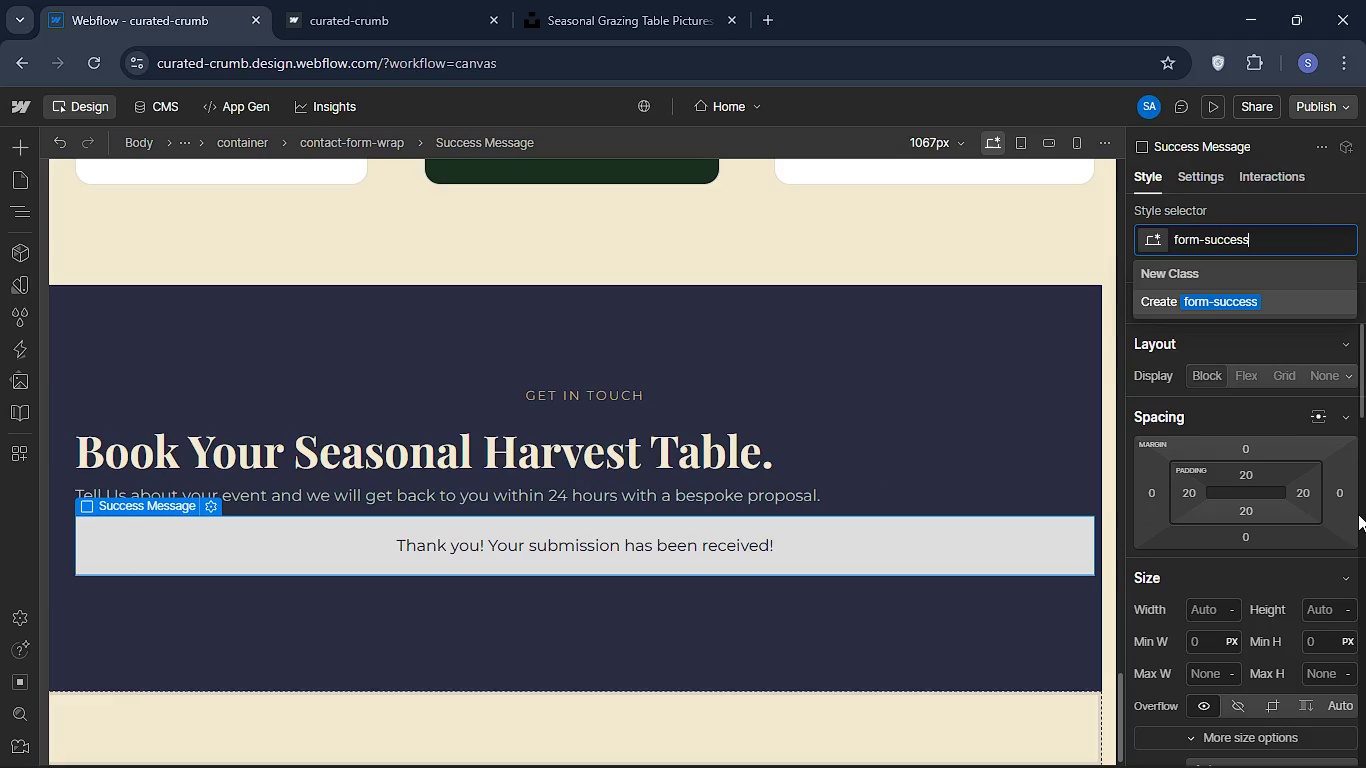 
key(Enter)
 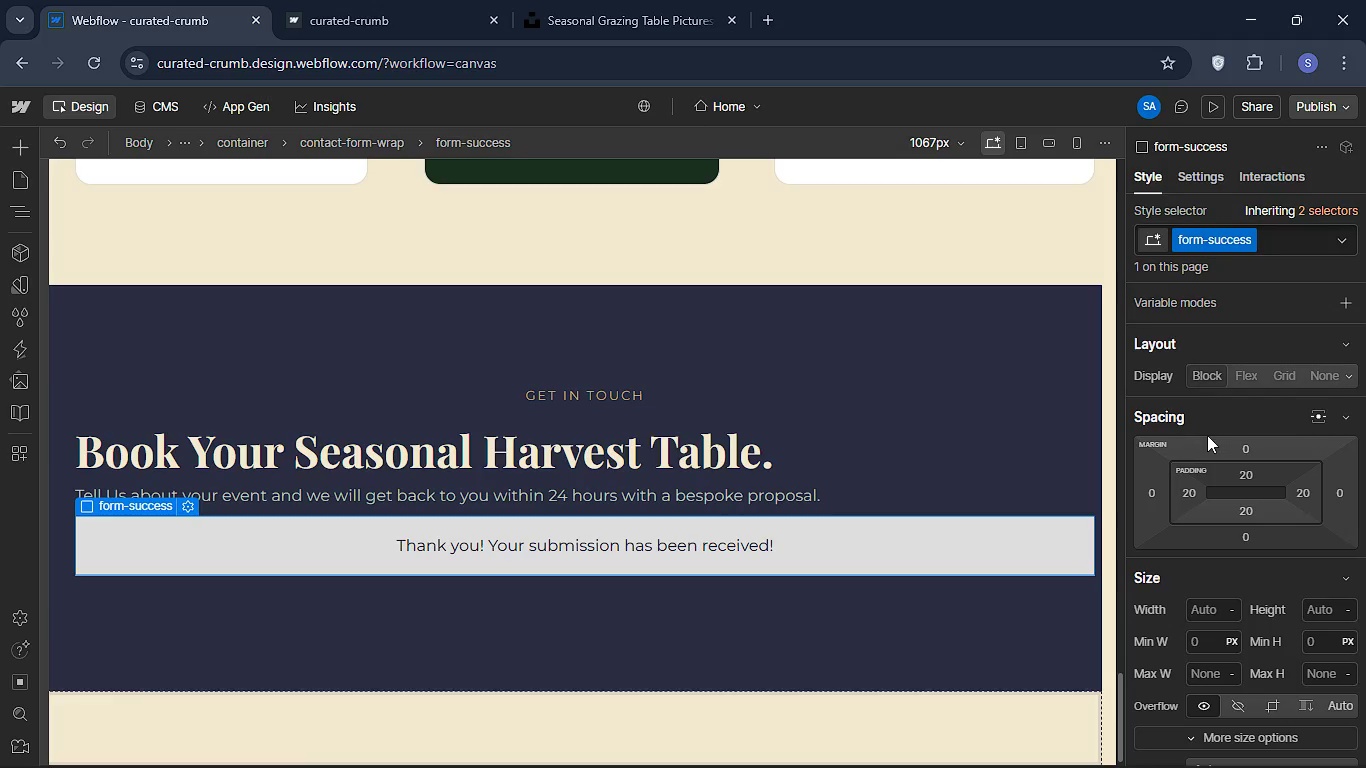 
scroll: coordinate [1218, 399], scroll_direction: down, amount: 12.0
 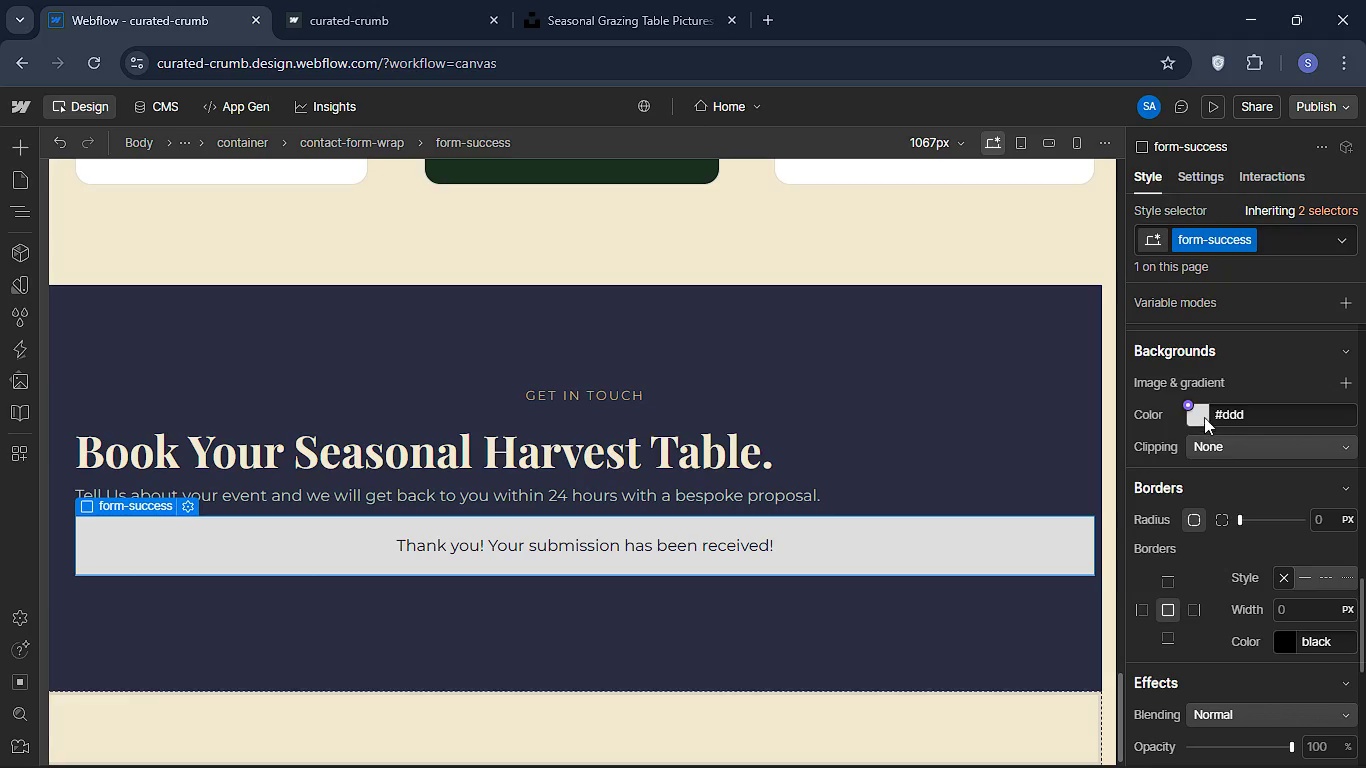 
left_click([1202, 416])
 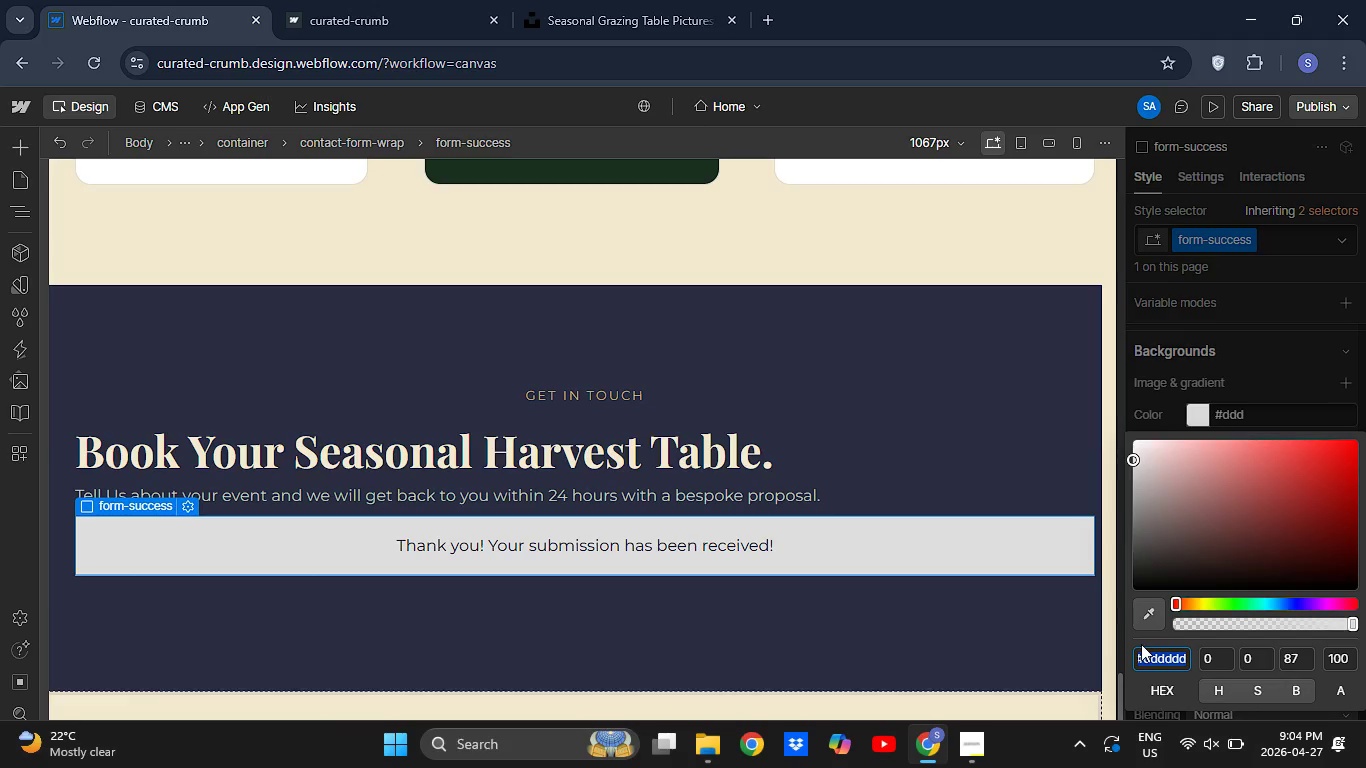 
key(Backspace)
 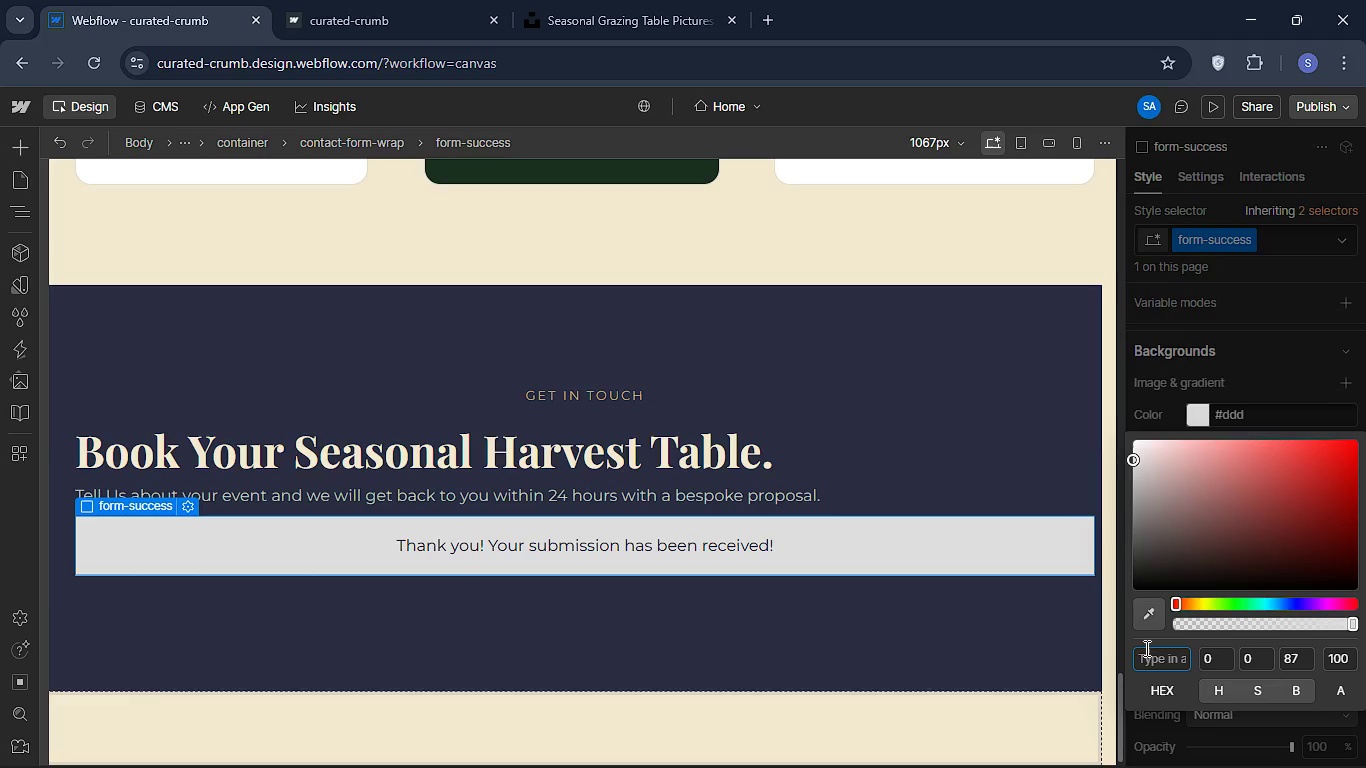 
type(#1b3022)
 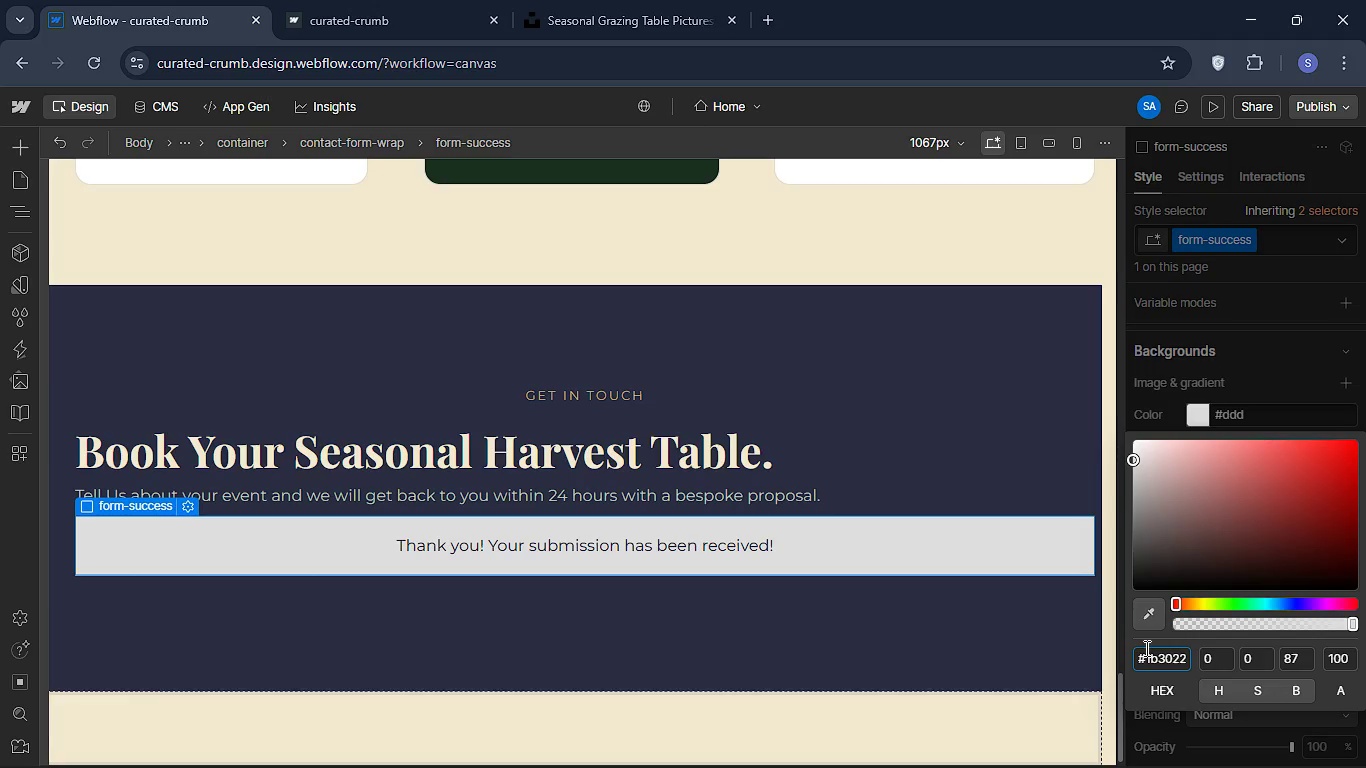 
key(Enter)
 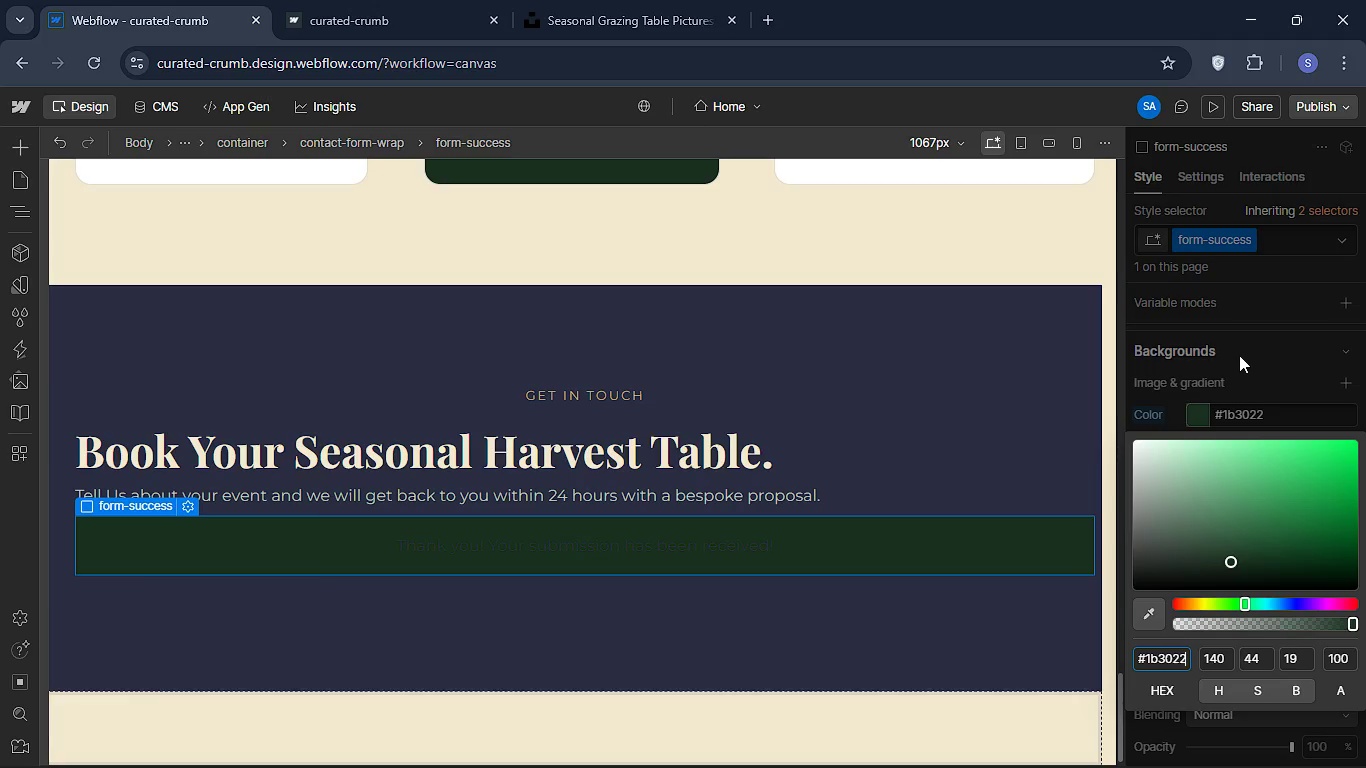 
wait(8.56)
 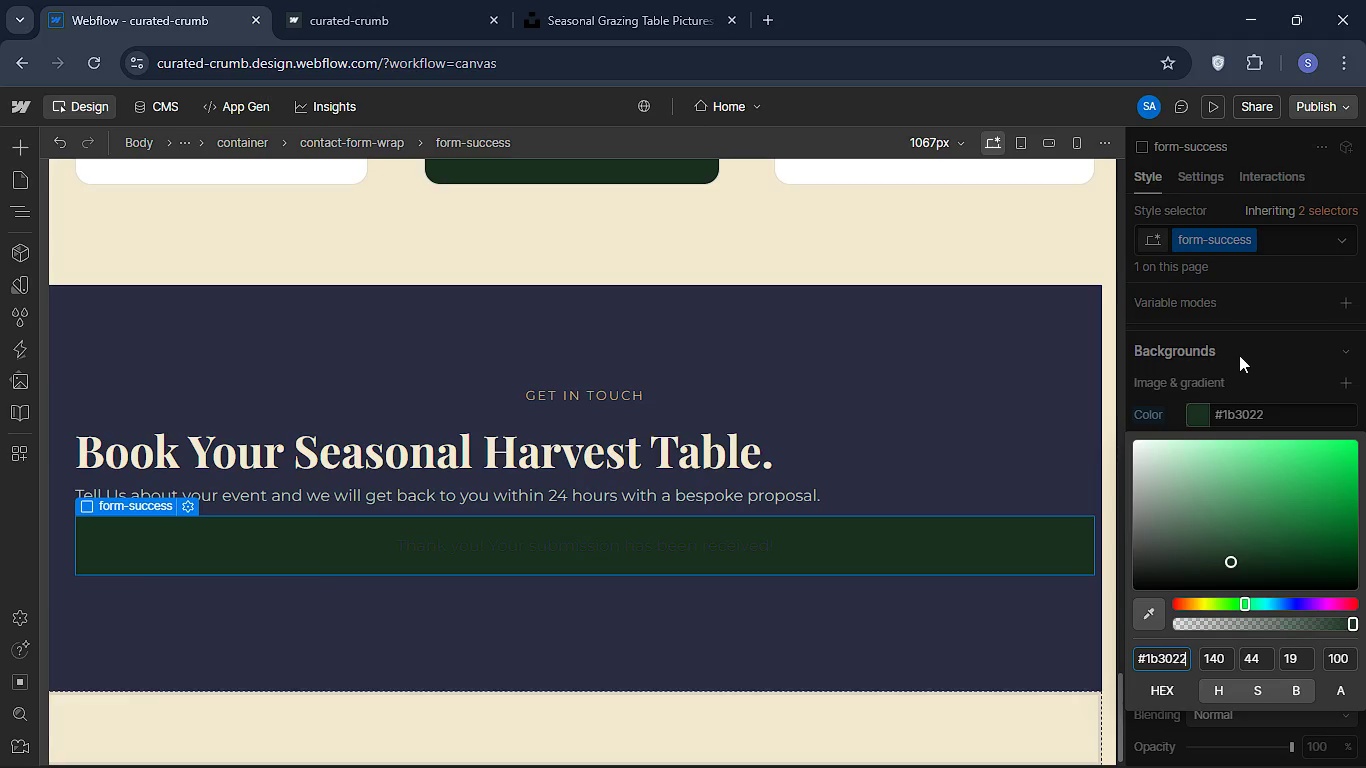 
left_click([1239, 355])
 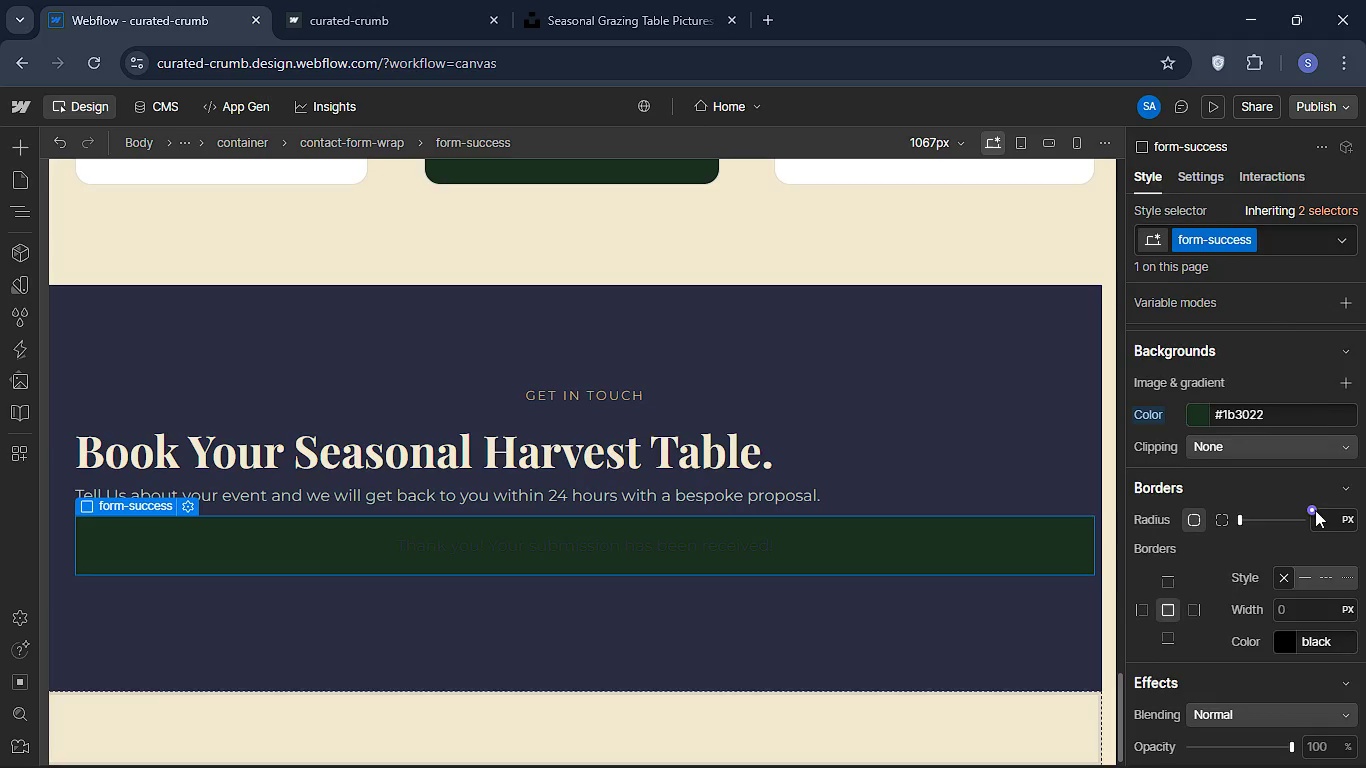 
scroll: coordinate [1322, 507], scroll_direction: down, amount: 1.0
 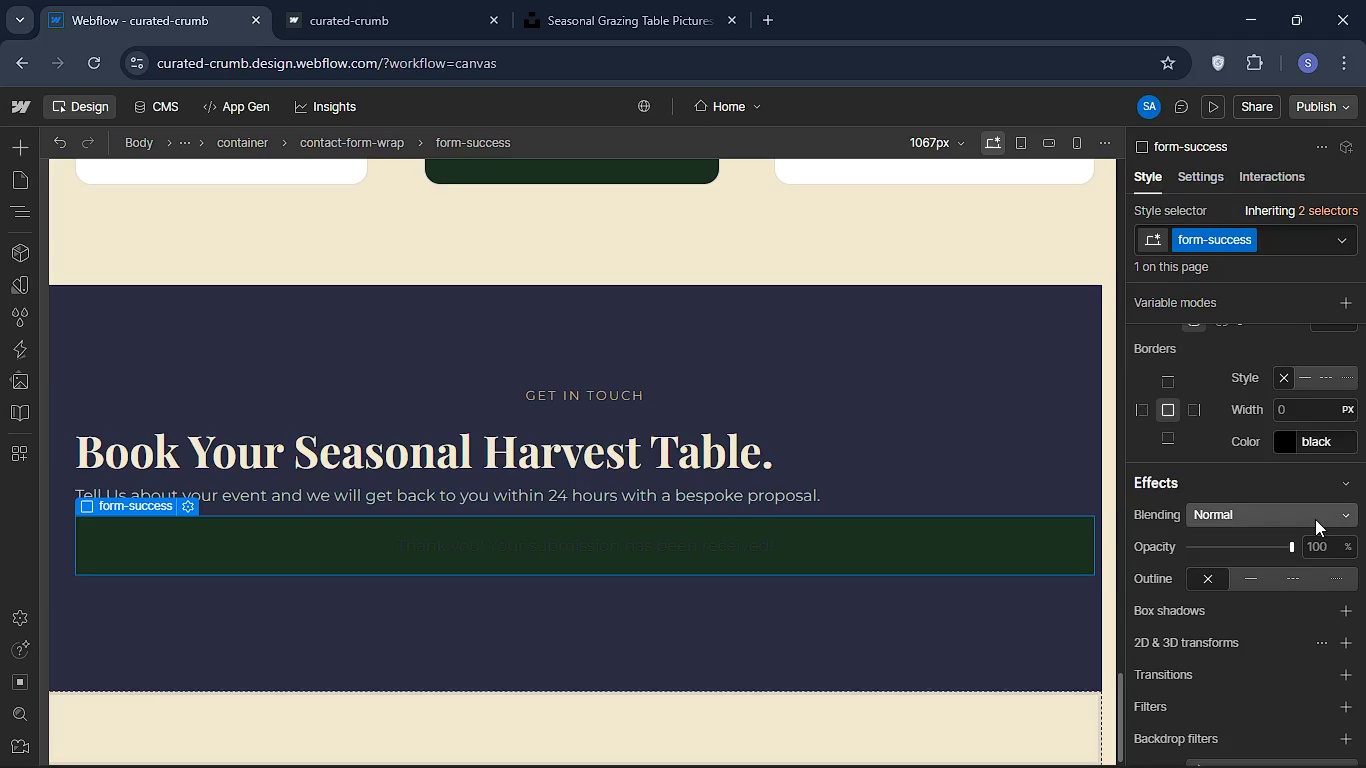 
scroll: coordinate [1315, 519], scroll_direction: up, amount: 1.0
 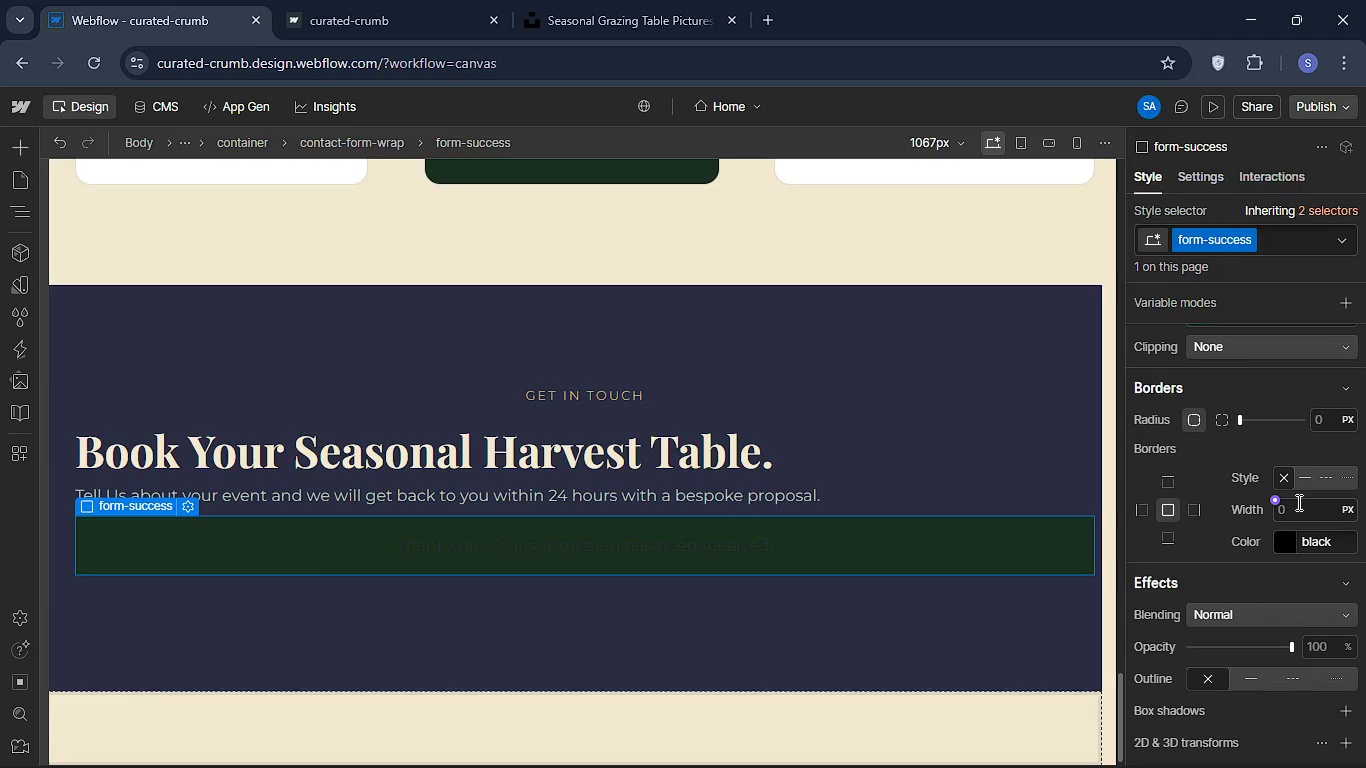 
left_click([1300, 512])
 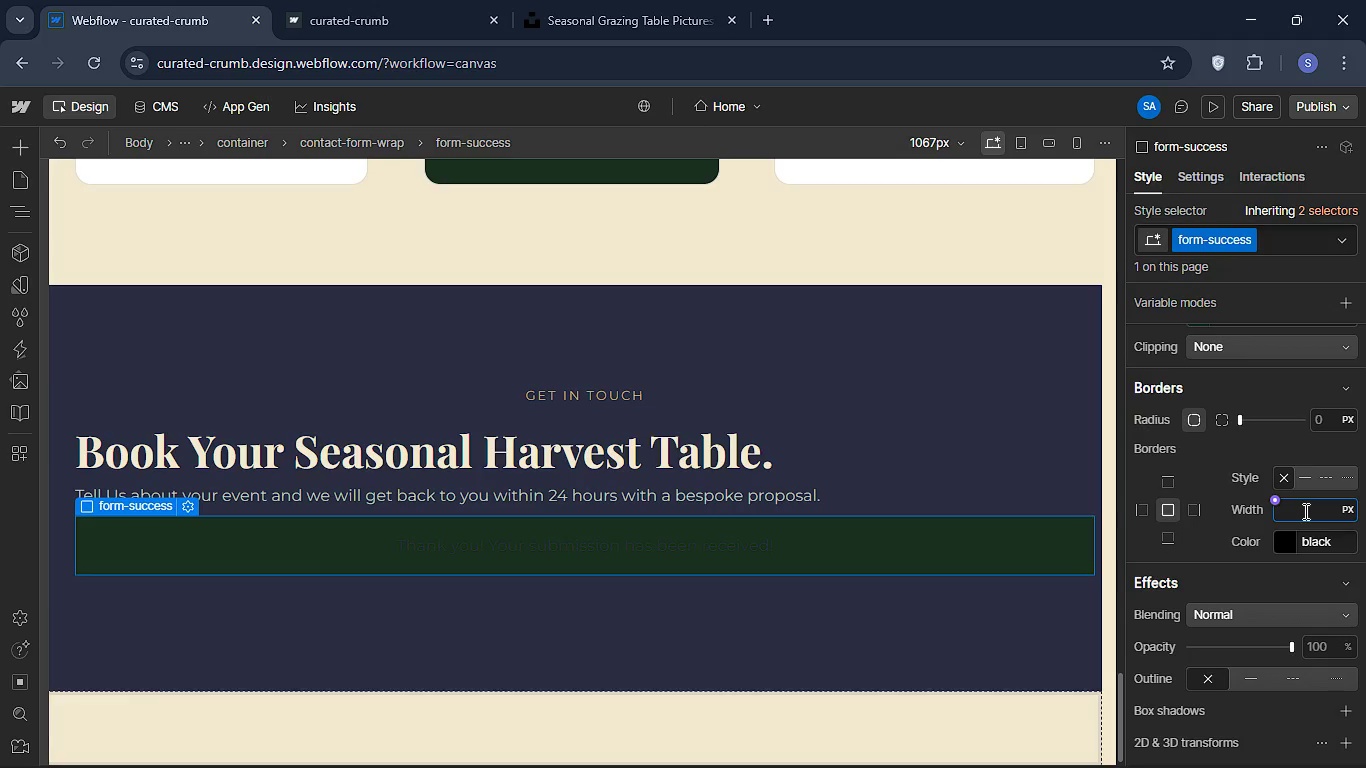 
key(1)
 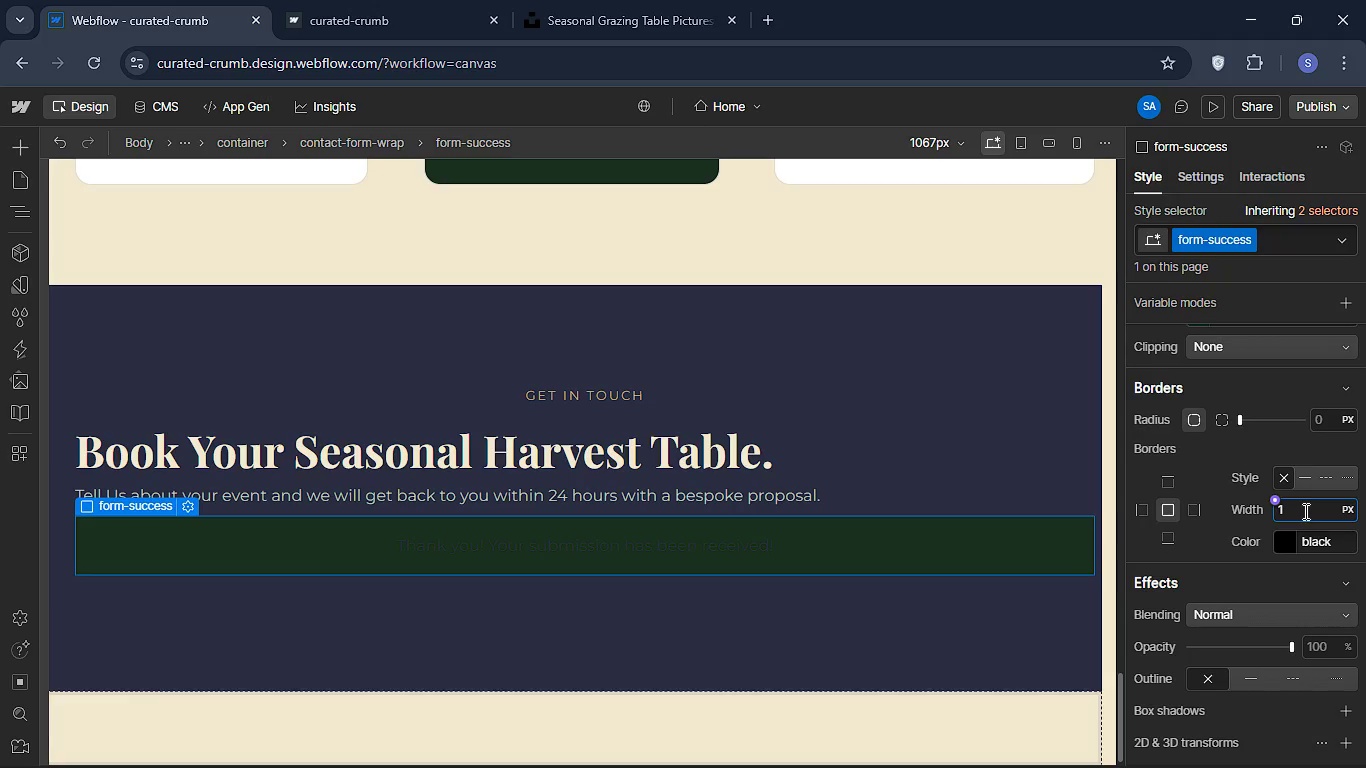 
key(Enter)
 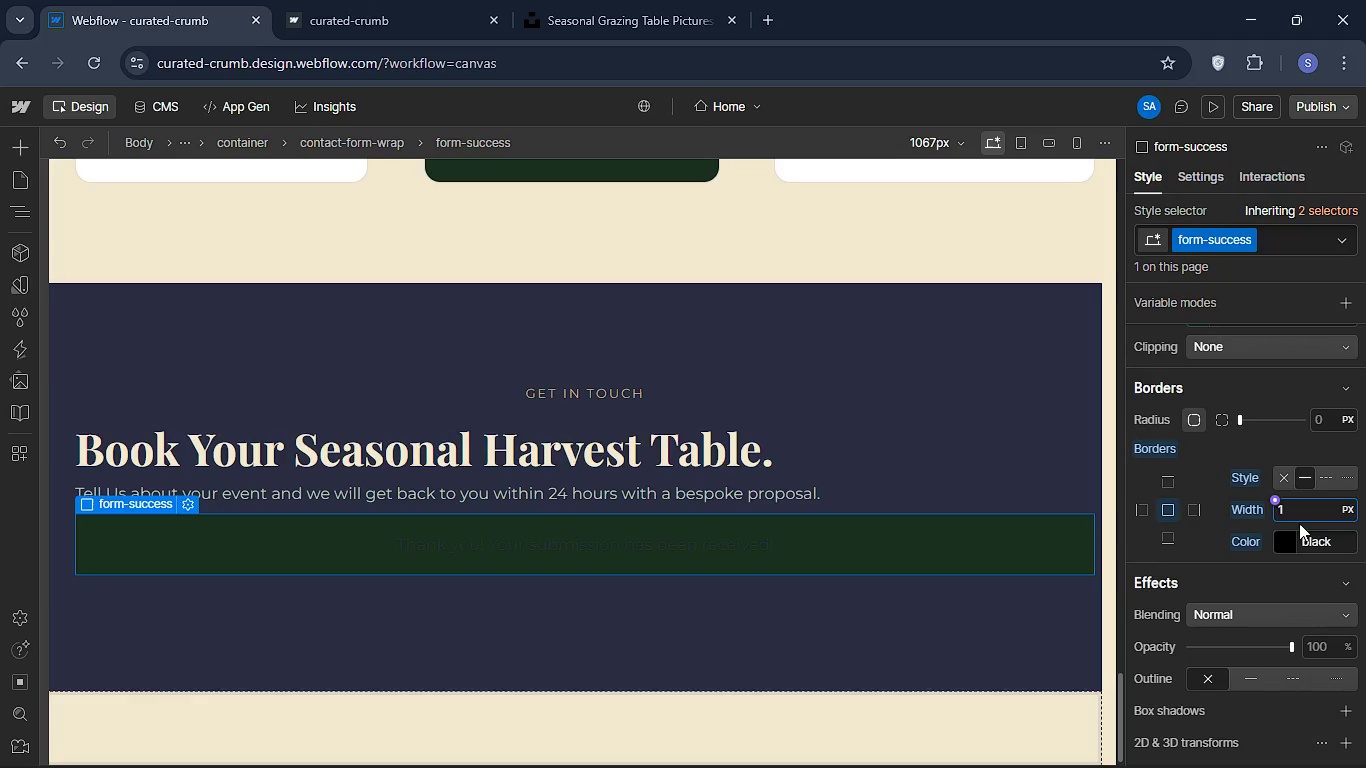 
wait(7.06)
 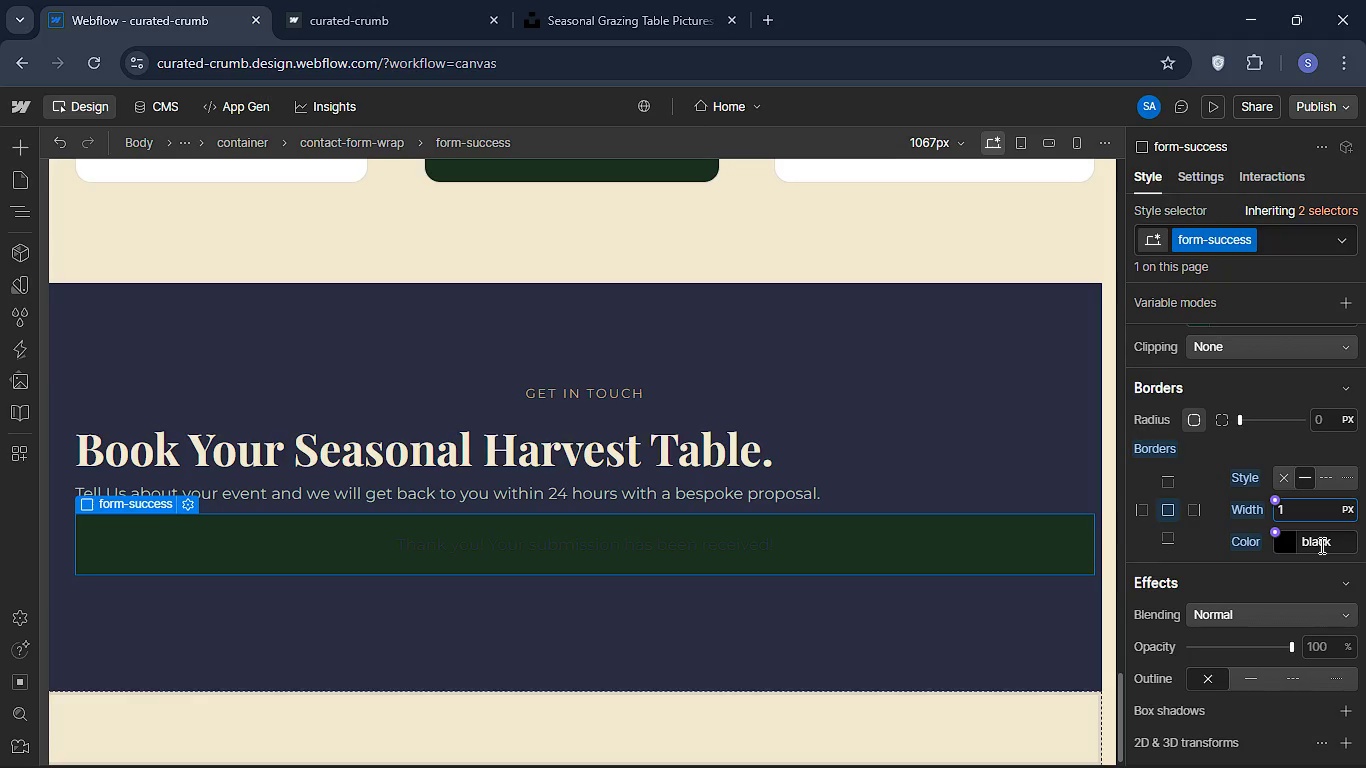 
left_click([1290, 540])
 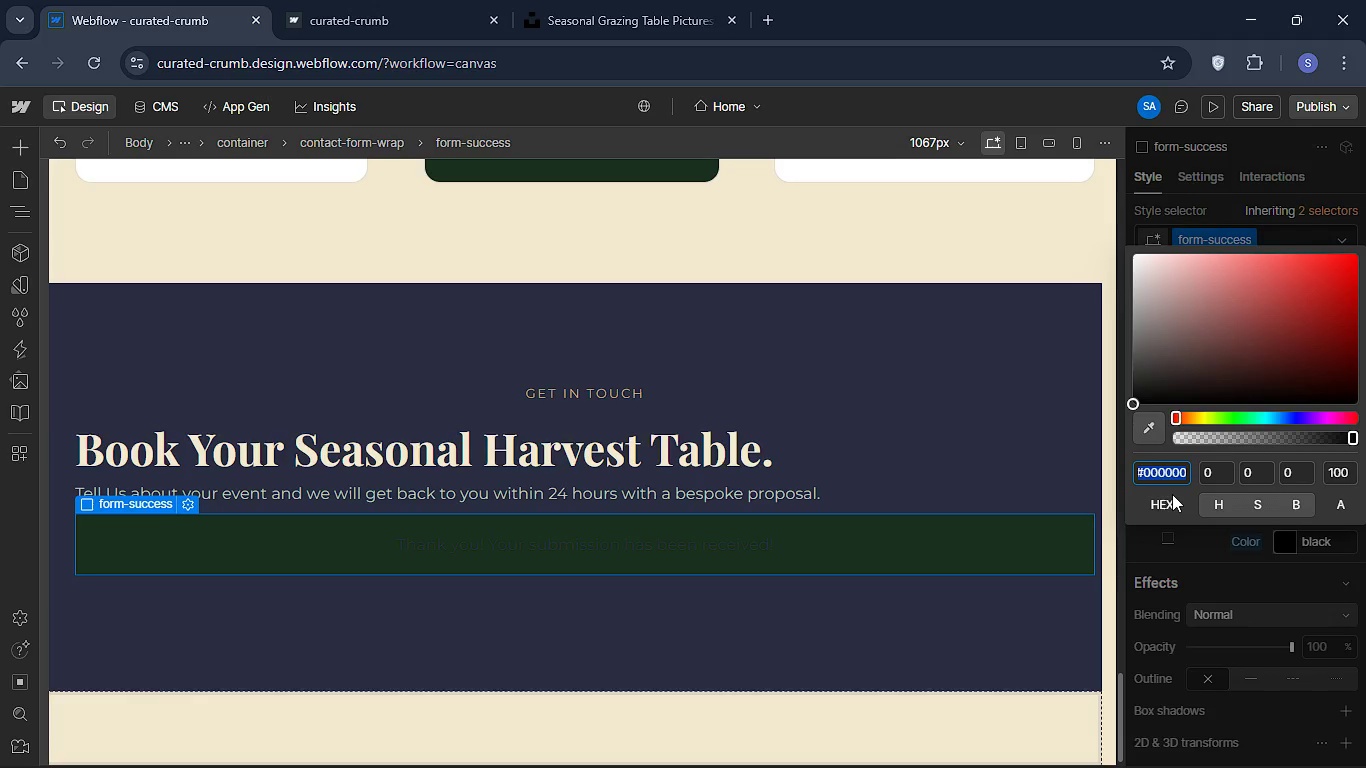 
key(Backspace)
 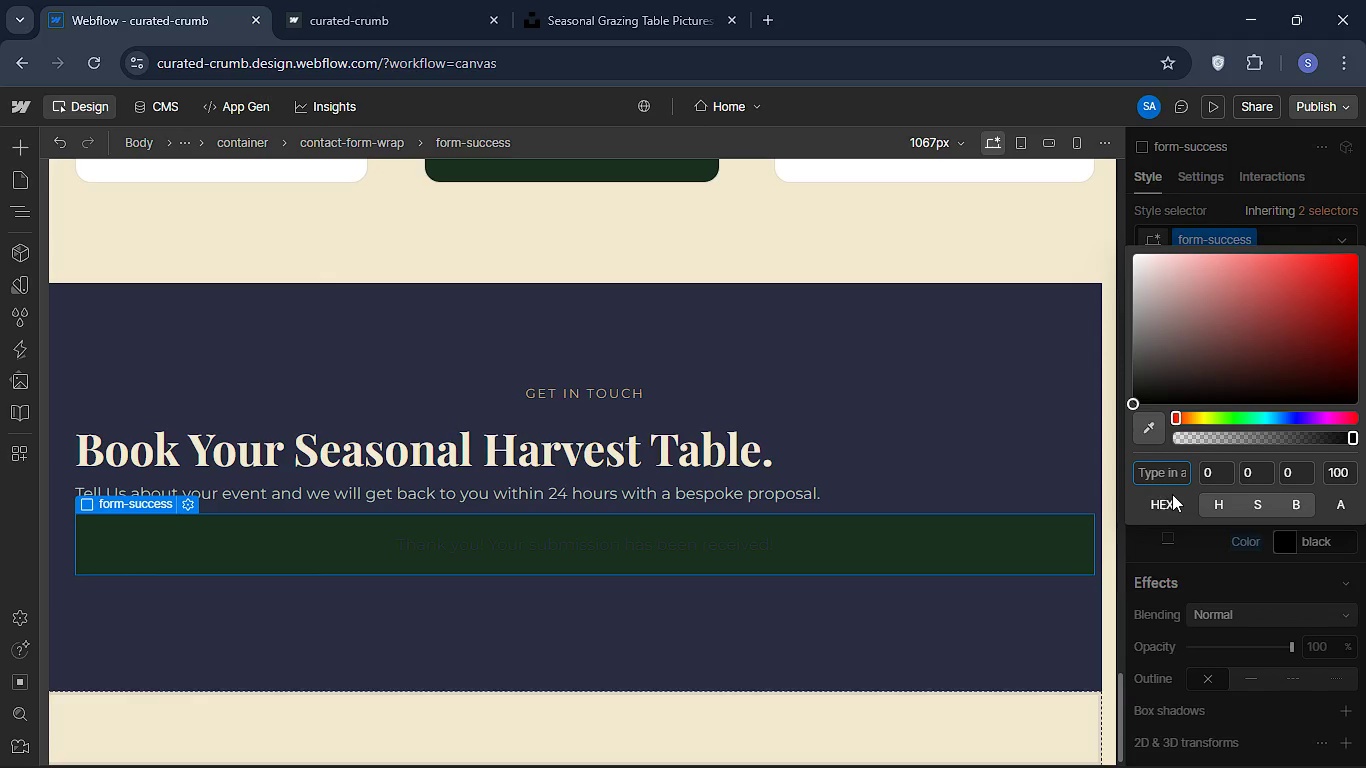 
key(Shift+3)
 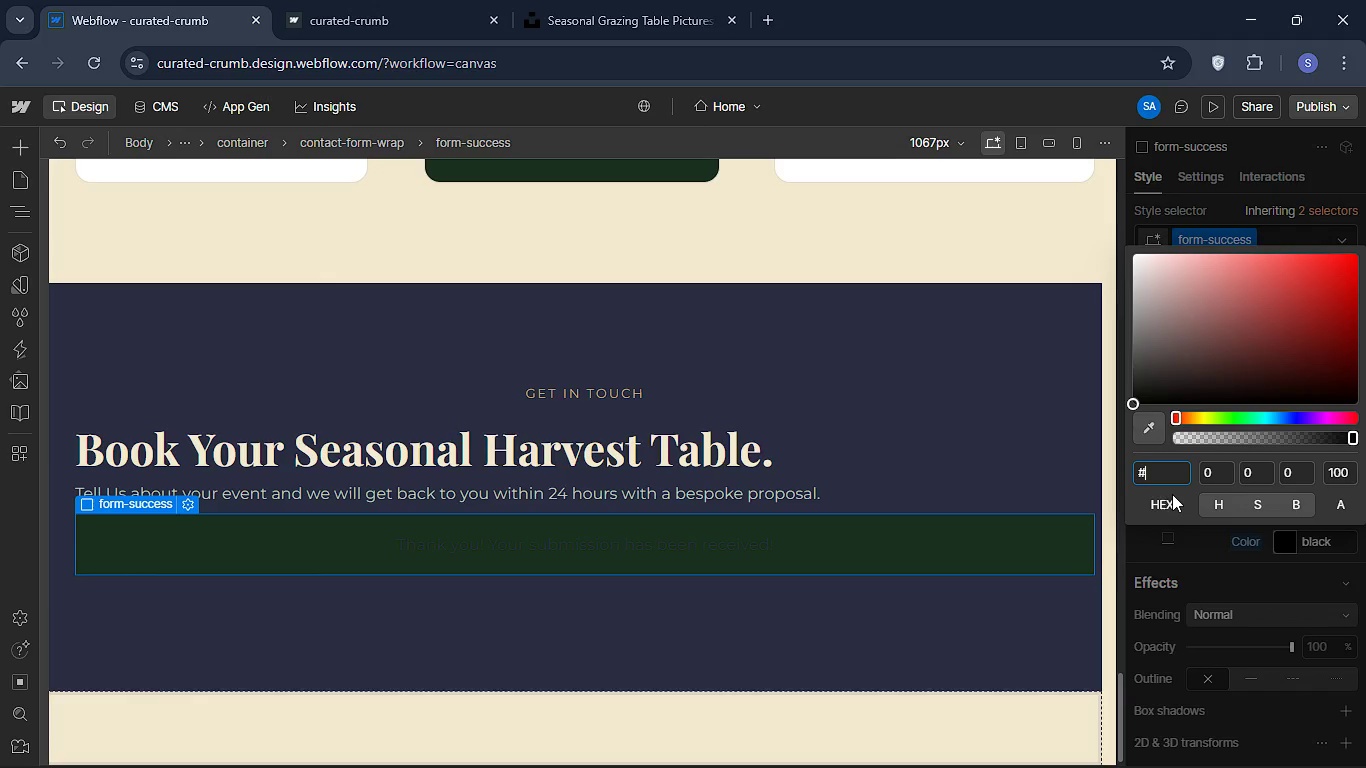 
wait(7.42)
 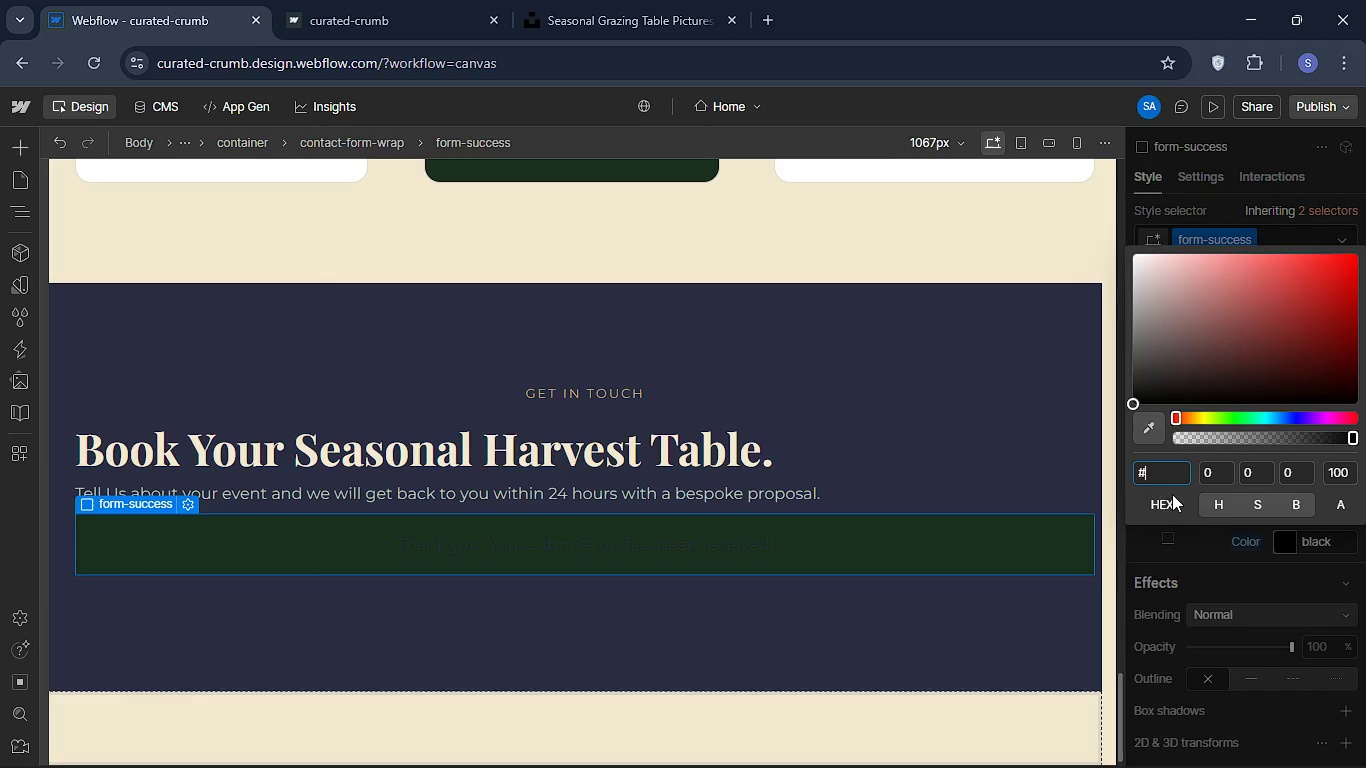 
type(c9a96e)
 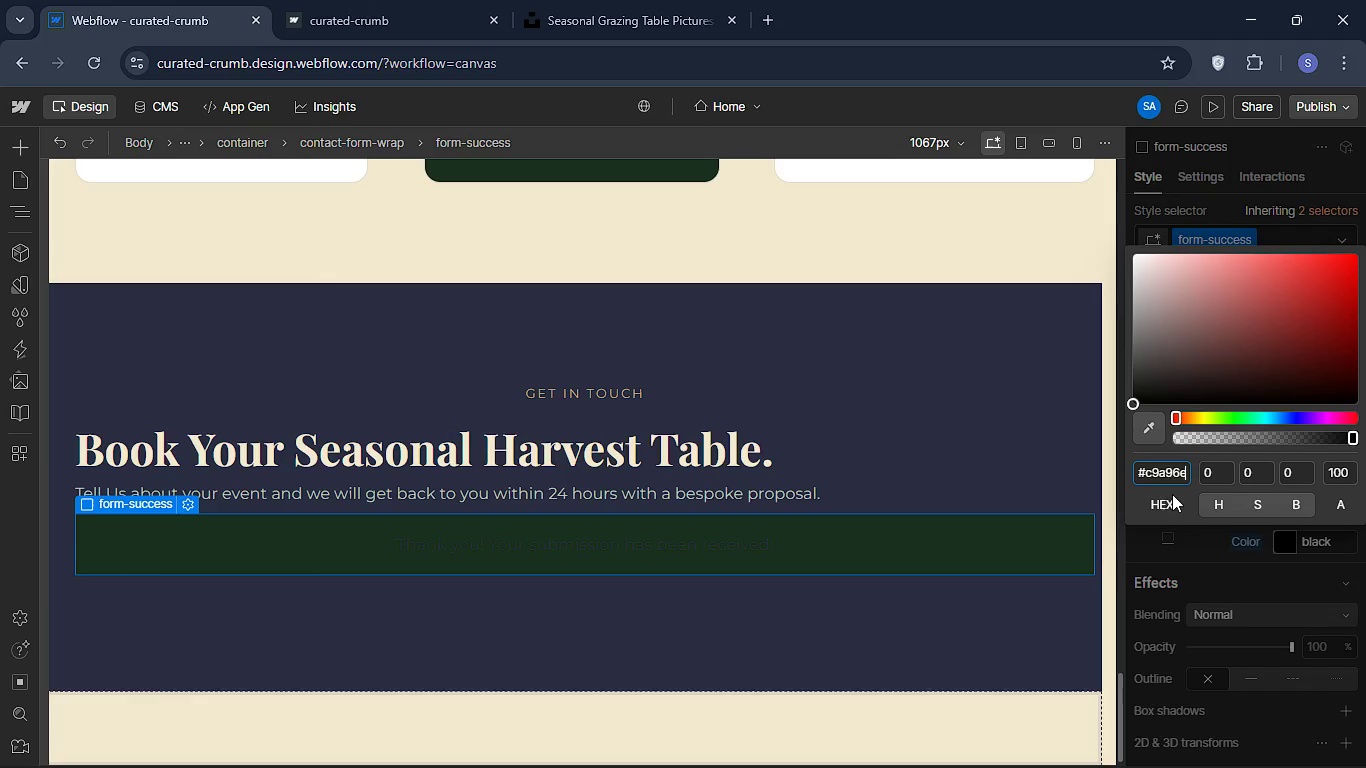 
key(Enter)
 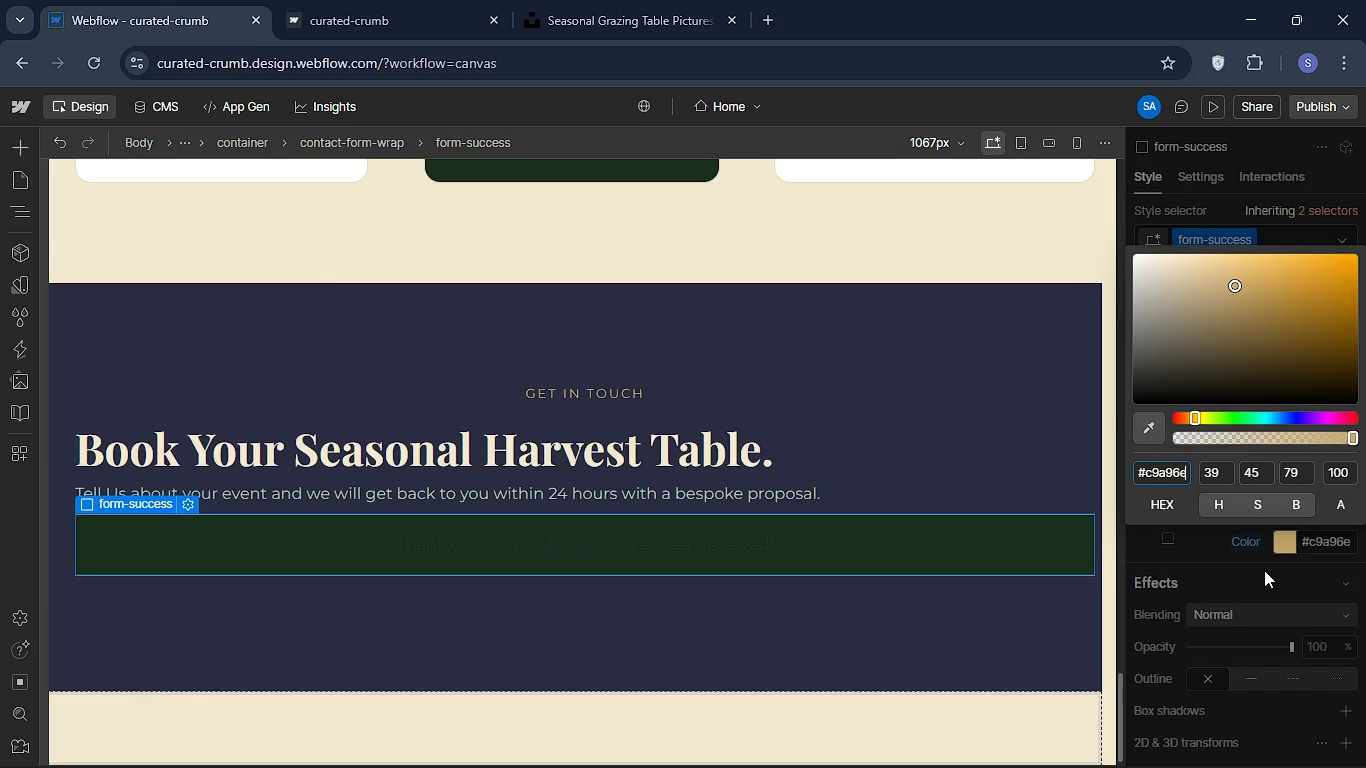 
left_click([1212, 570])
 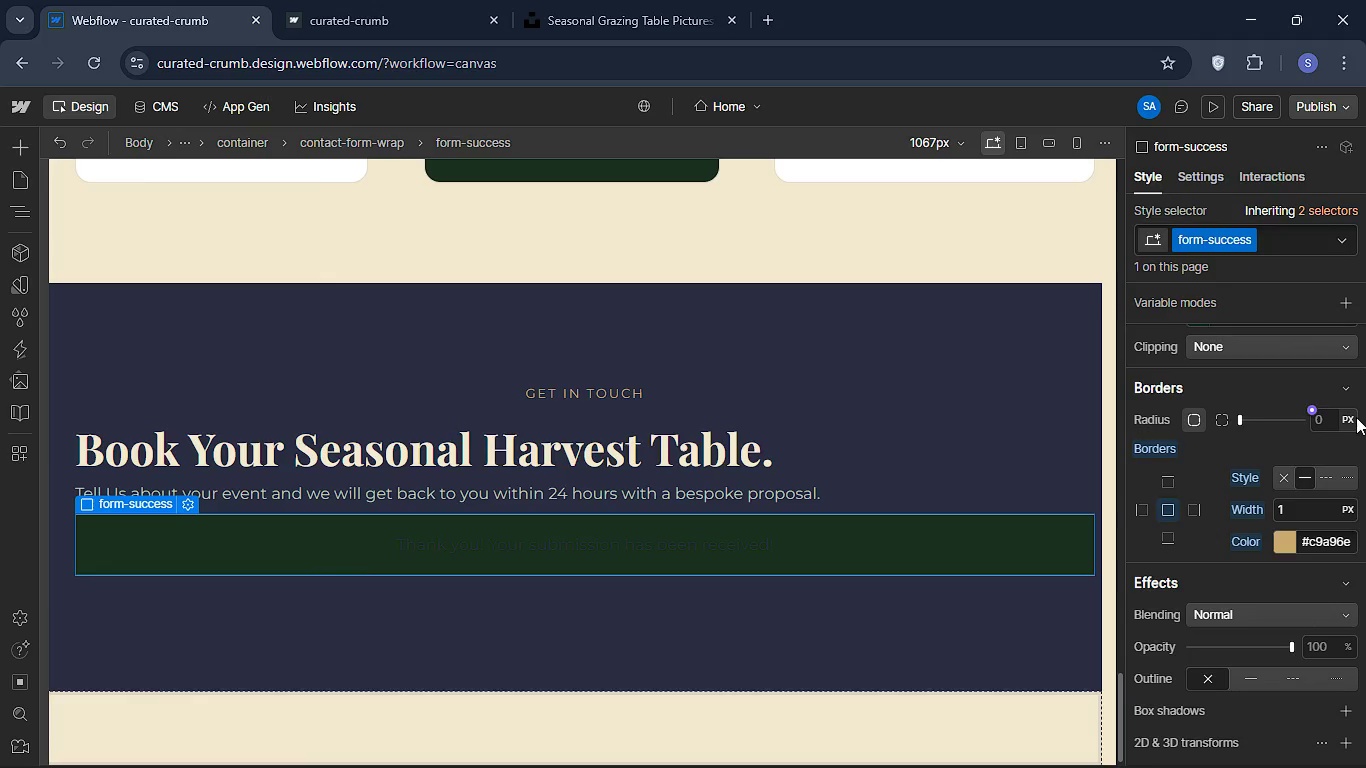 
left_click([1324, 419])
 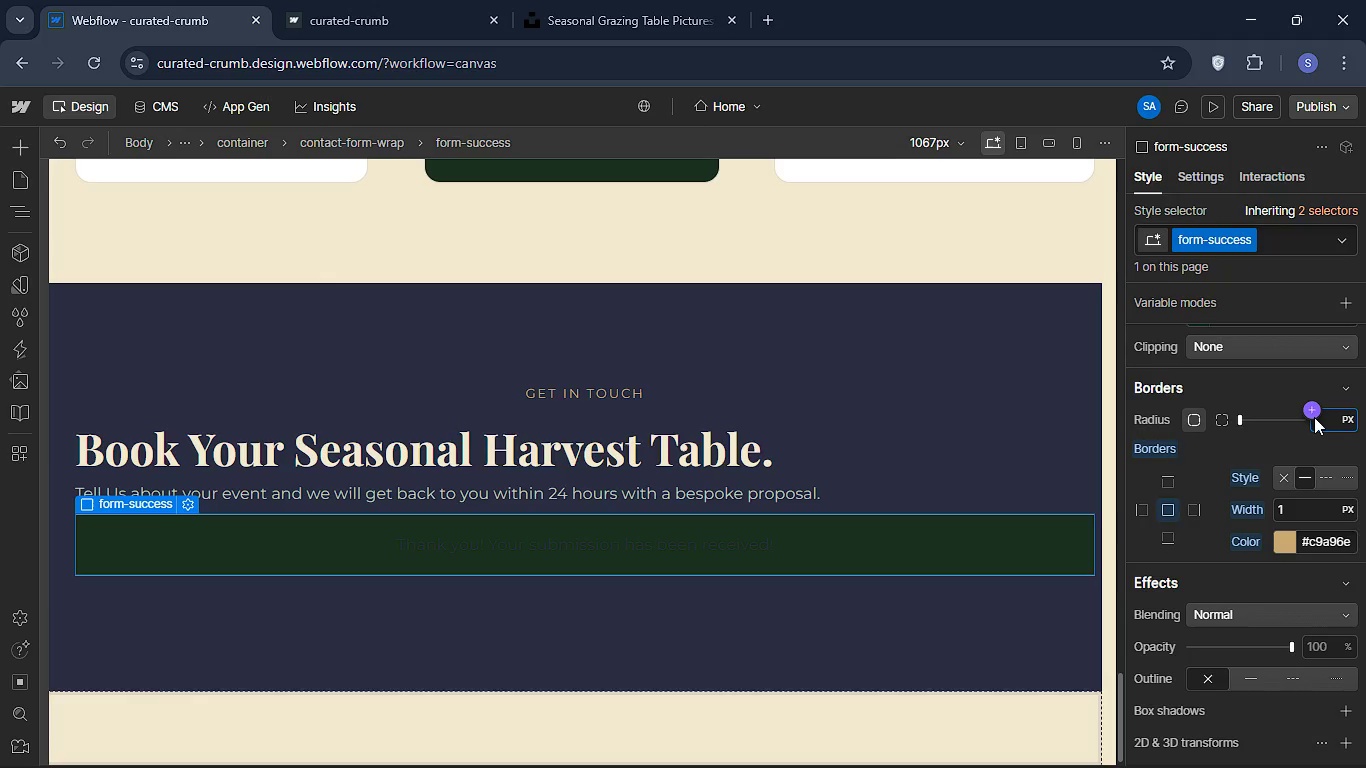 
type(12)
 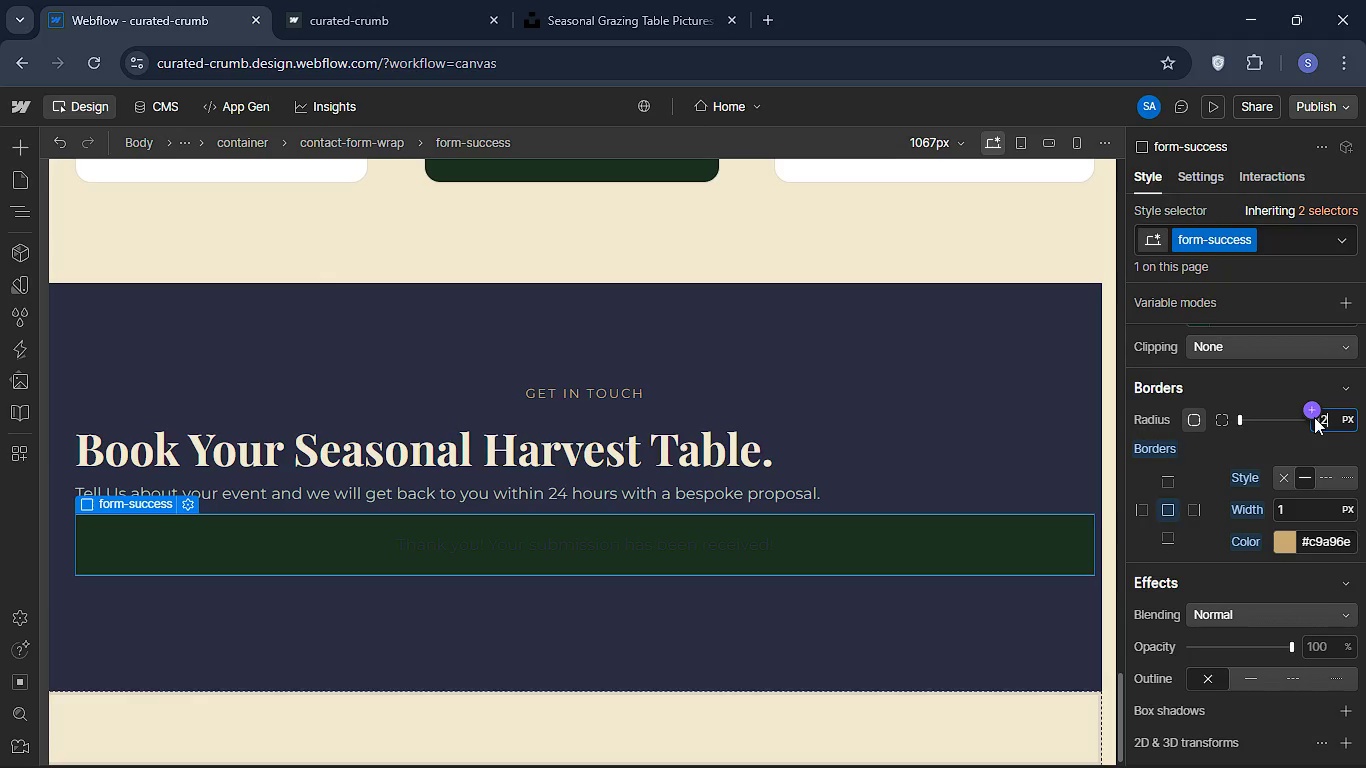 
key(Enter)
 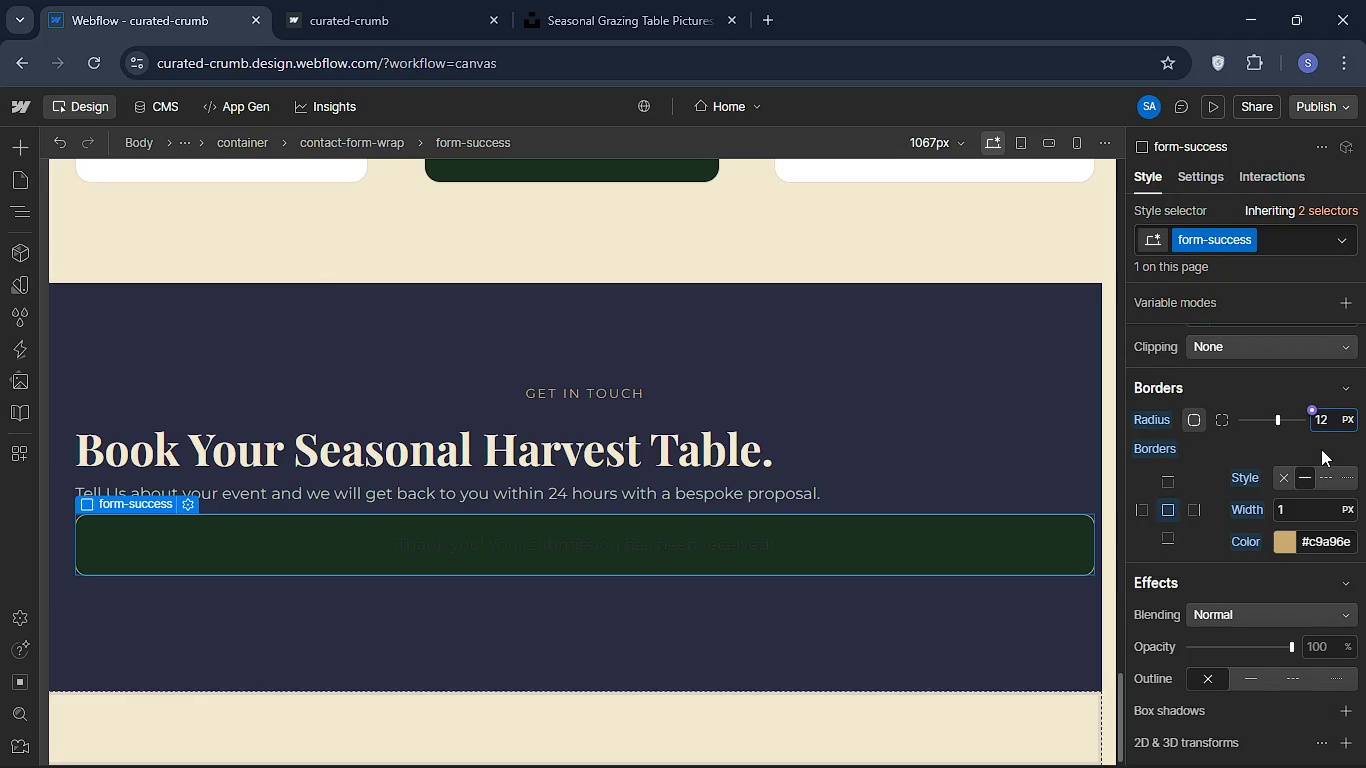 
scroll: coordinate [1279, 392], scroll_direction: up, amount: 25.0
 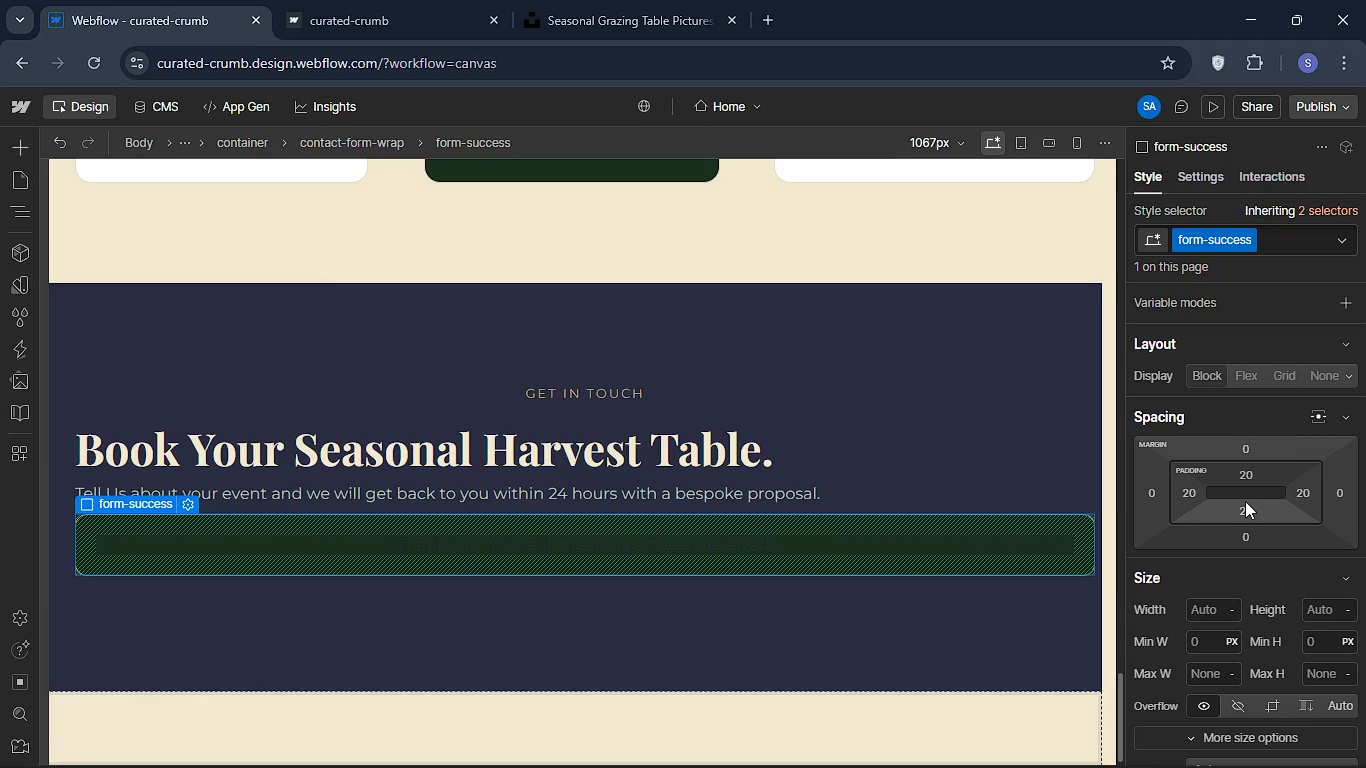 
left_click([1241, 511])
 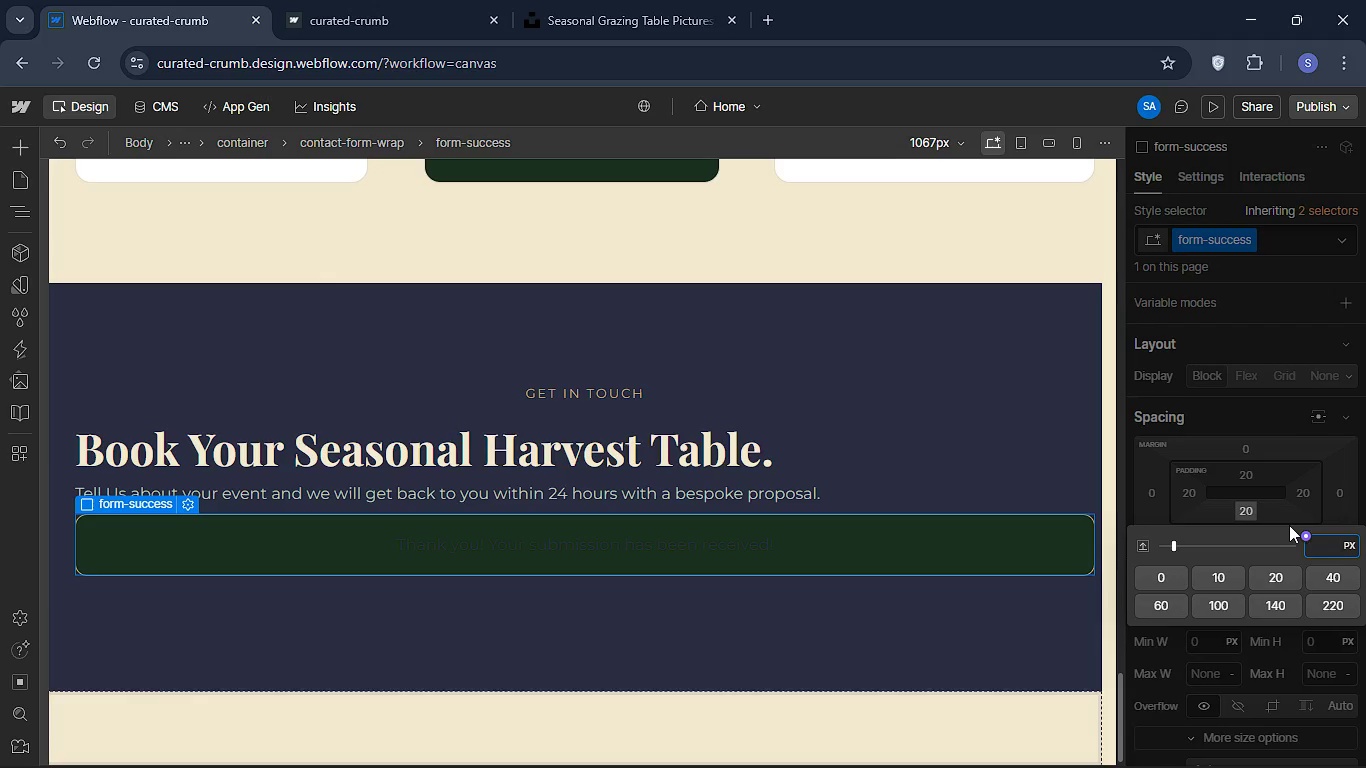 
type(40)
 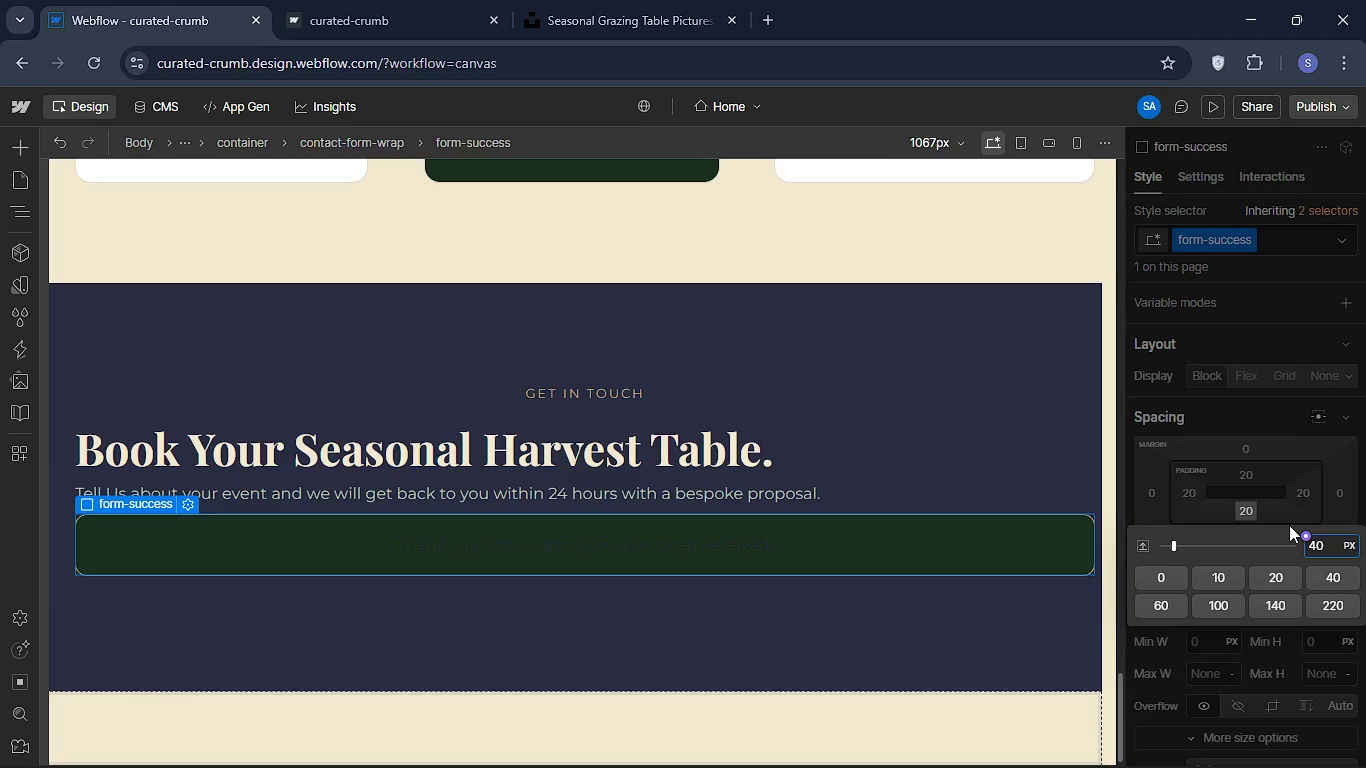 
key(Enter)
 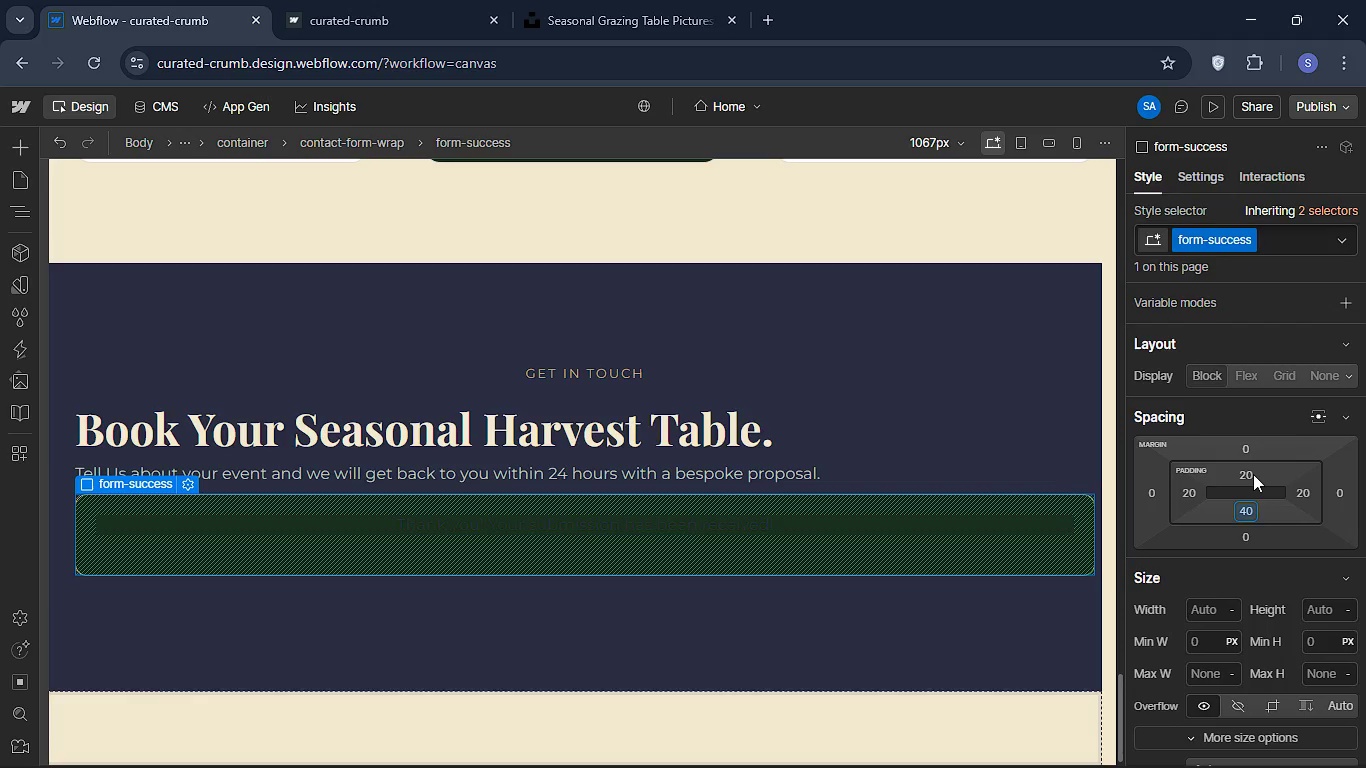 
left_click([1249, 471])
 